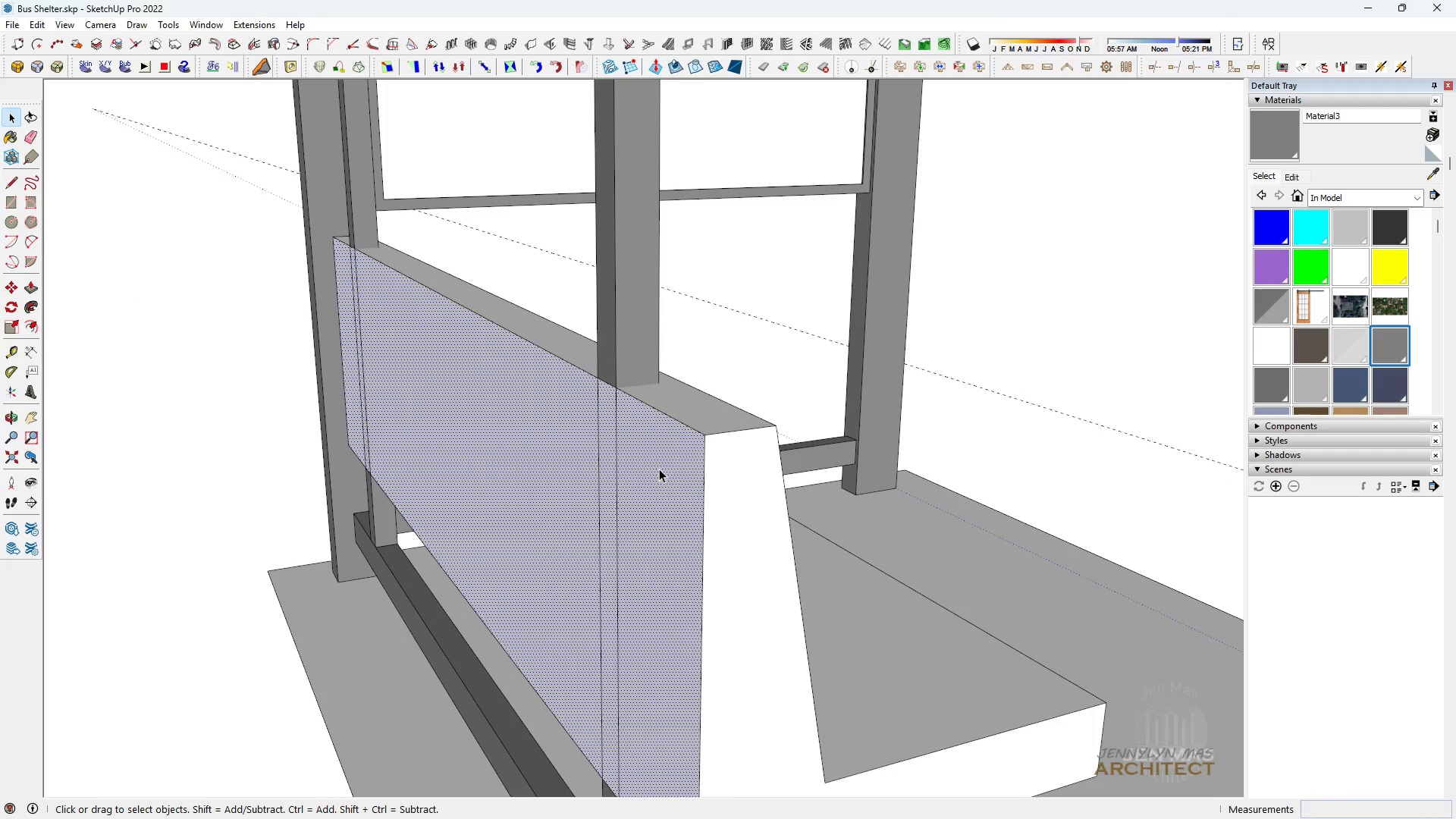 
key(P)
 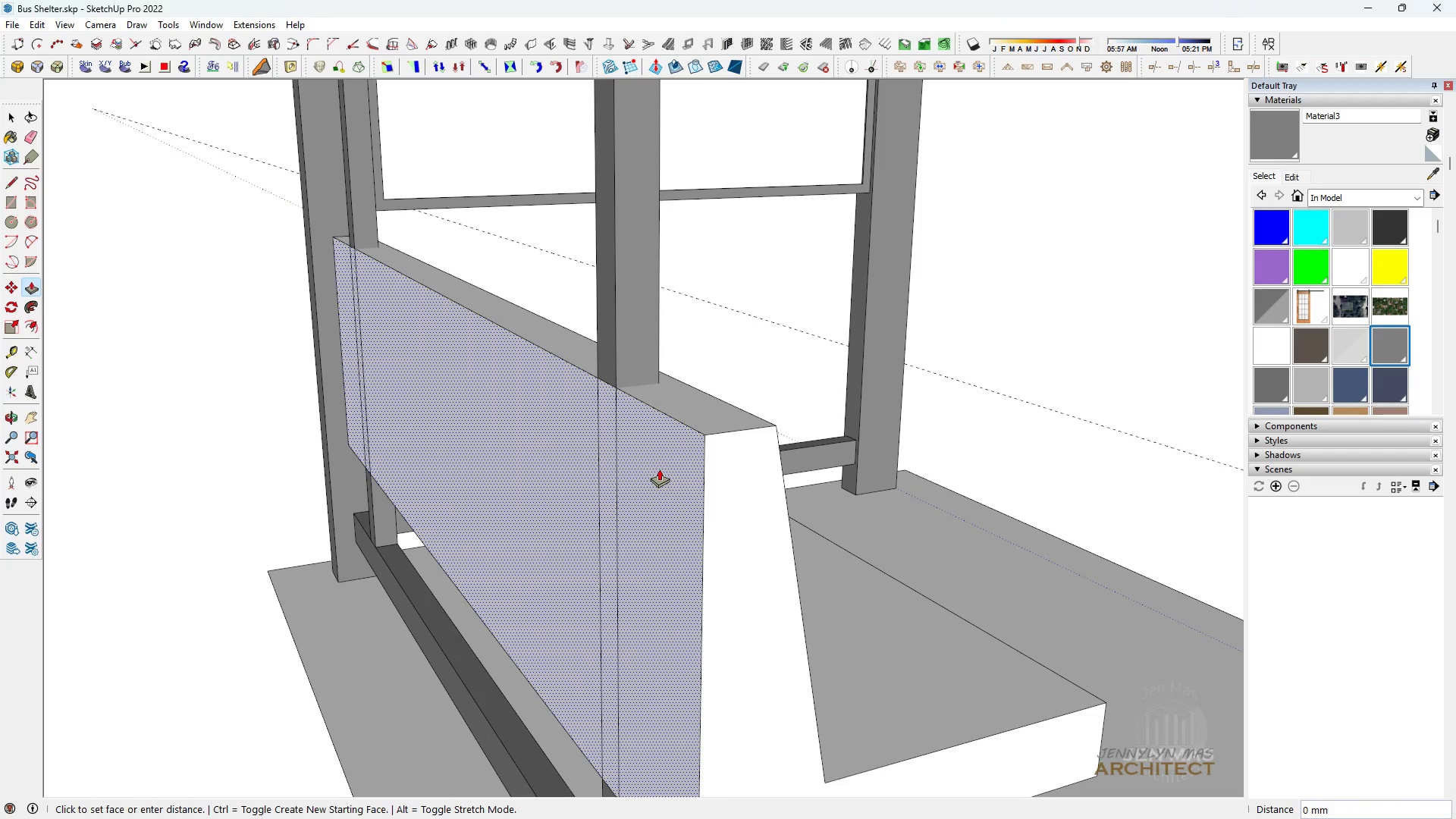 
left_click([659, 469])
 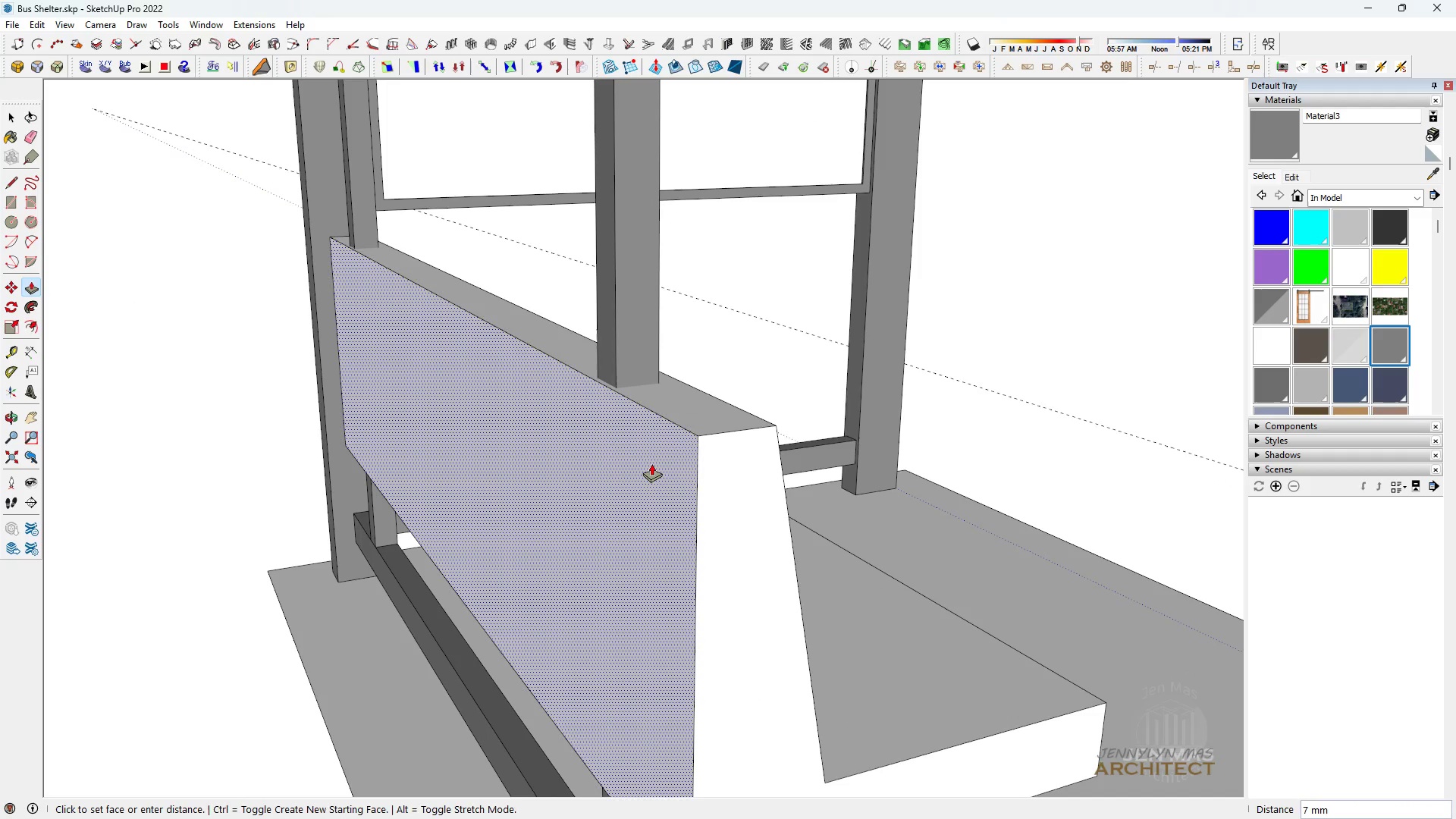 
type(25)
 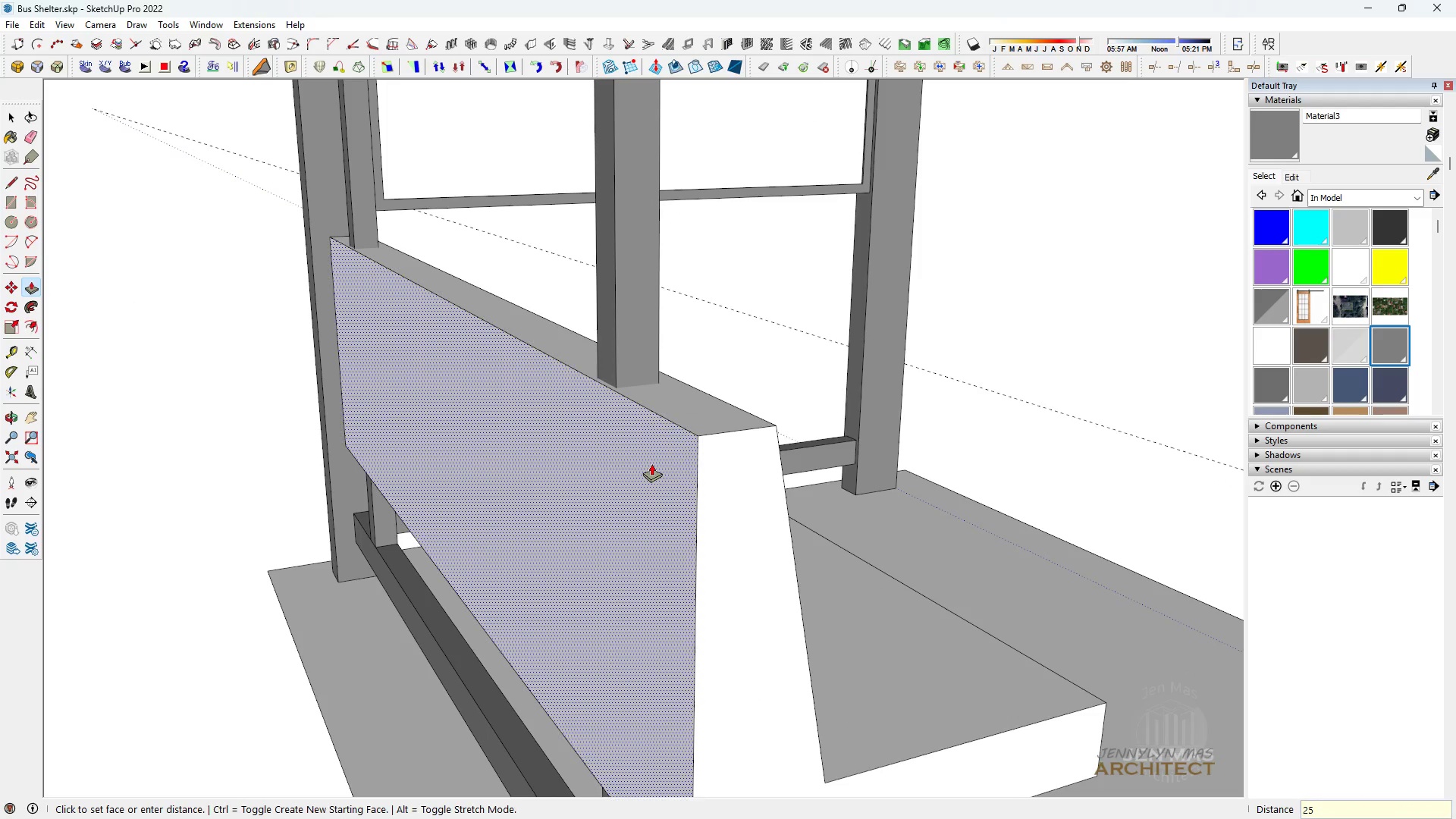 
key(Enter)
 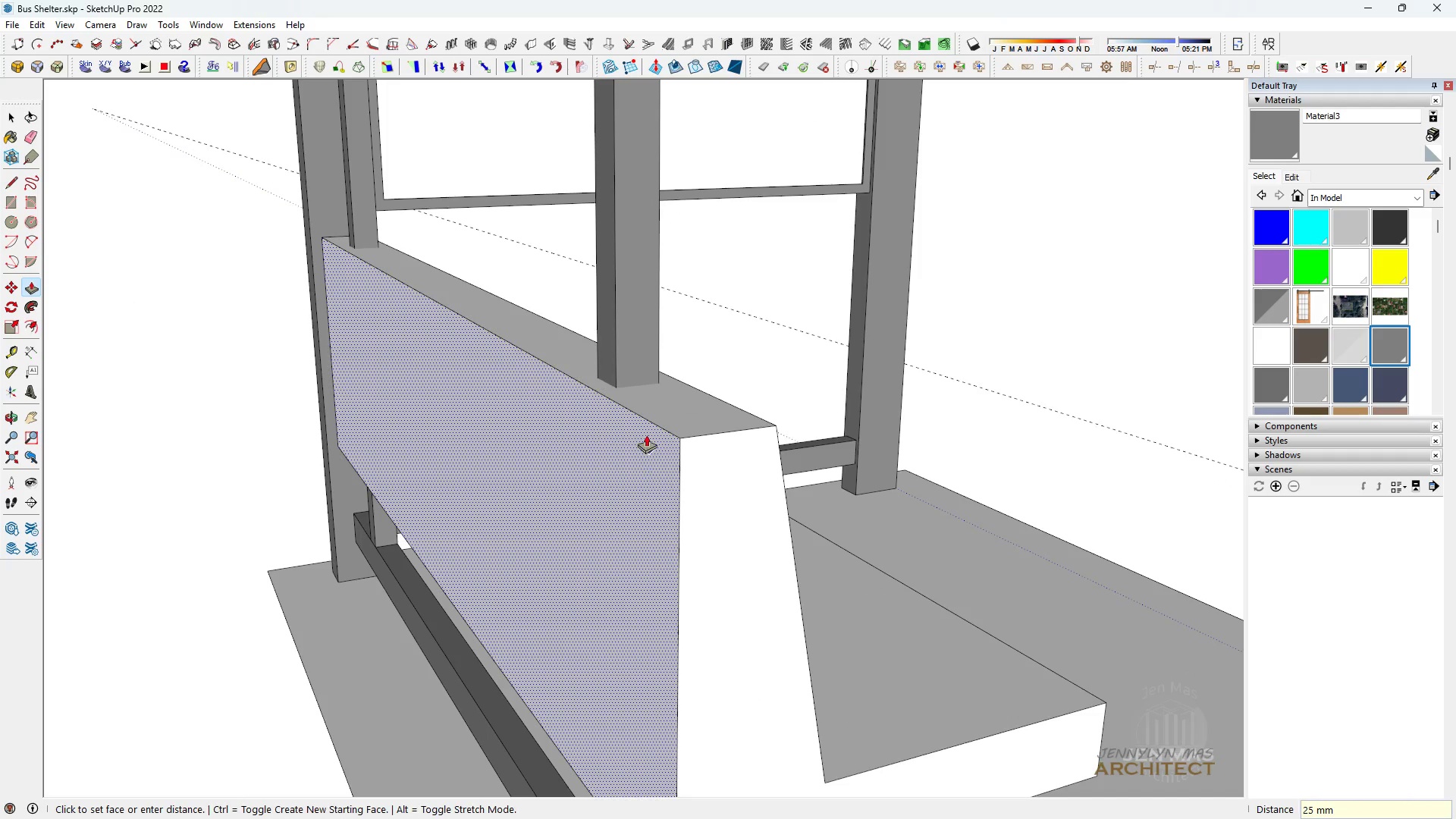 
scroll: coordinate [588, 428], scroll_direction: down, amount: 6.0
 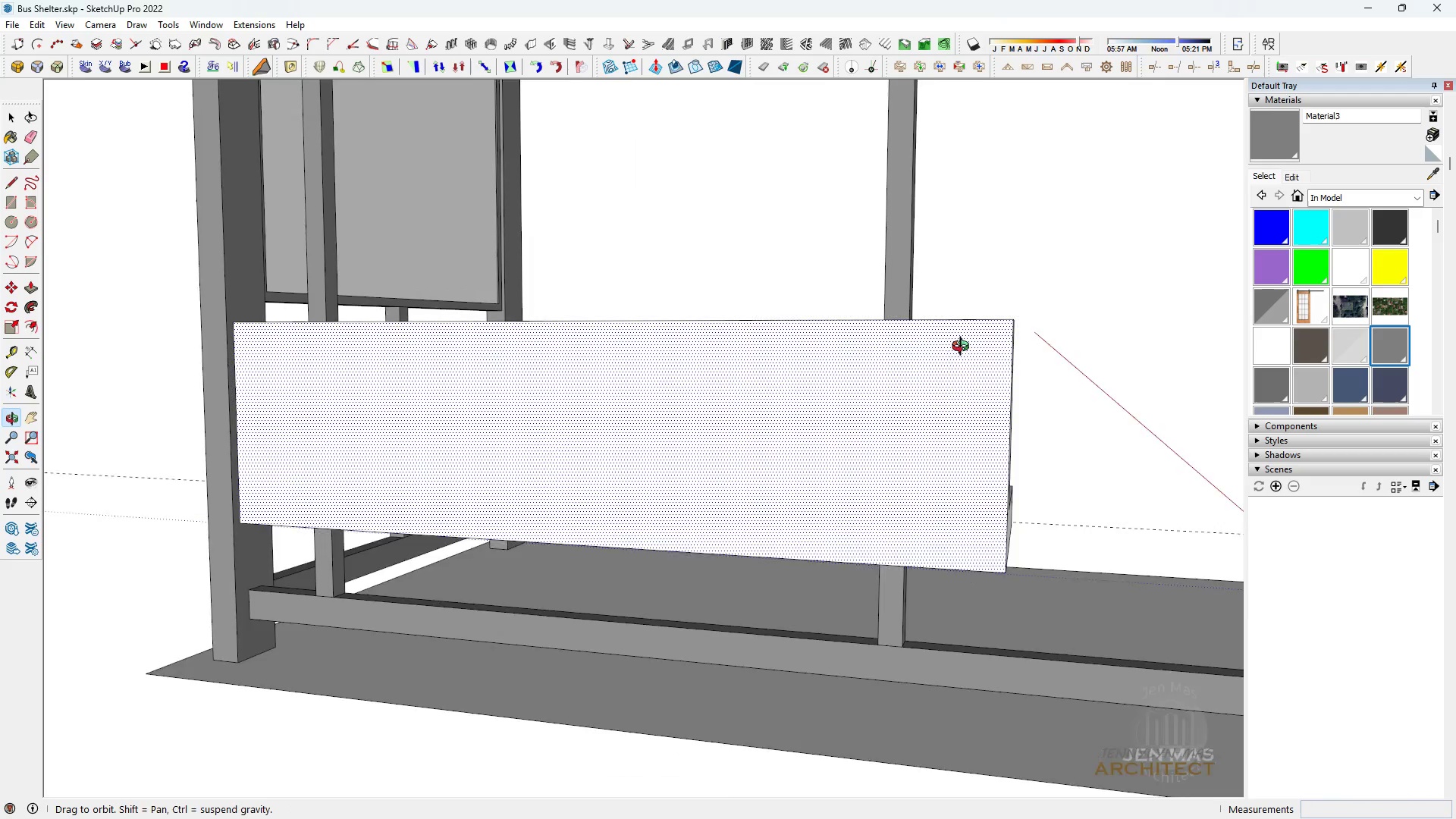 
key(Space)
 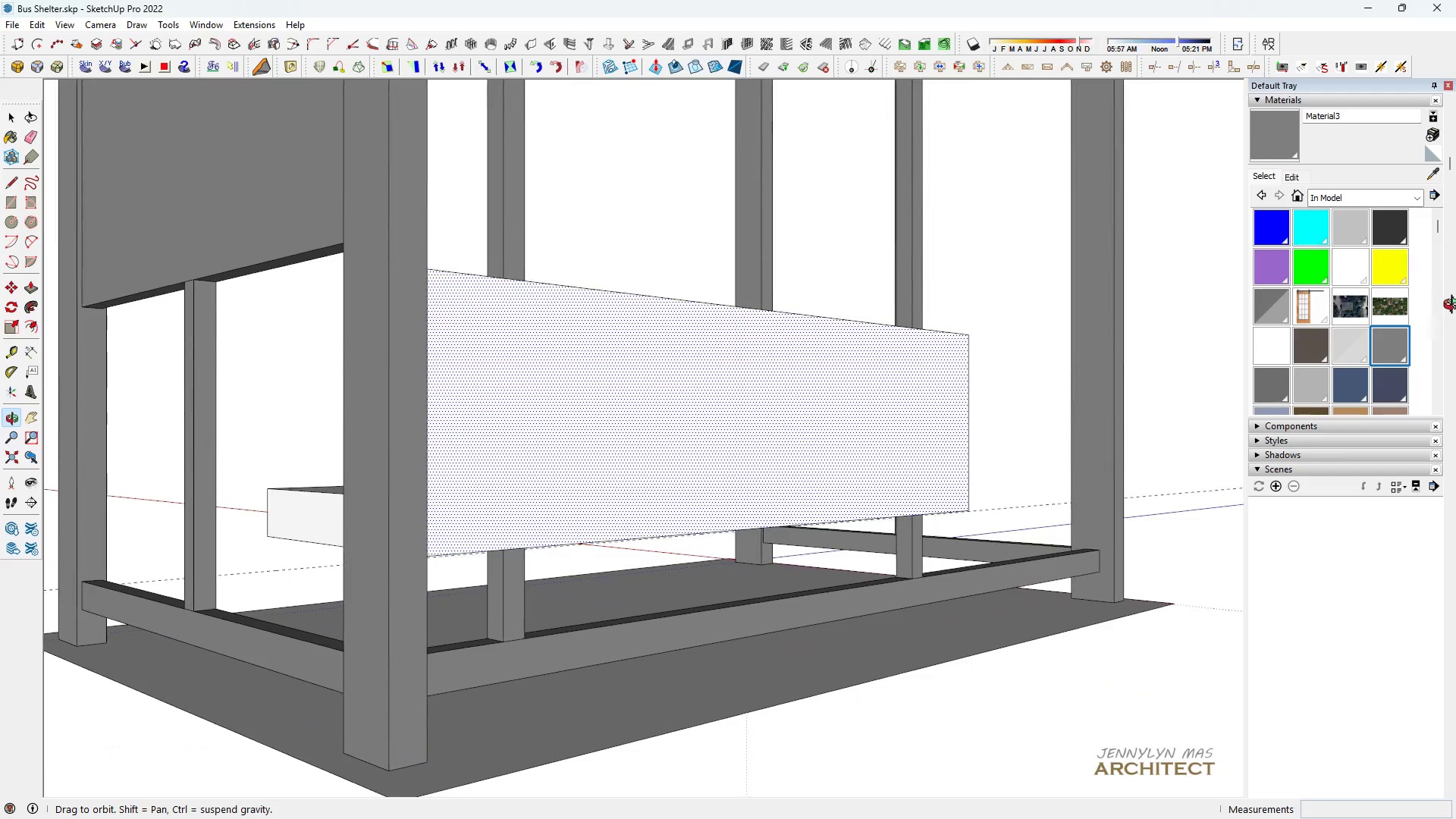 
scroll: coordinate [497, 394], scroll_direction: down, amount: 15.0
 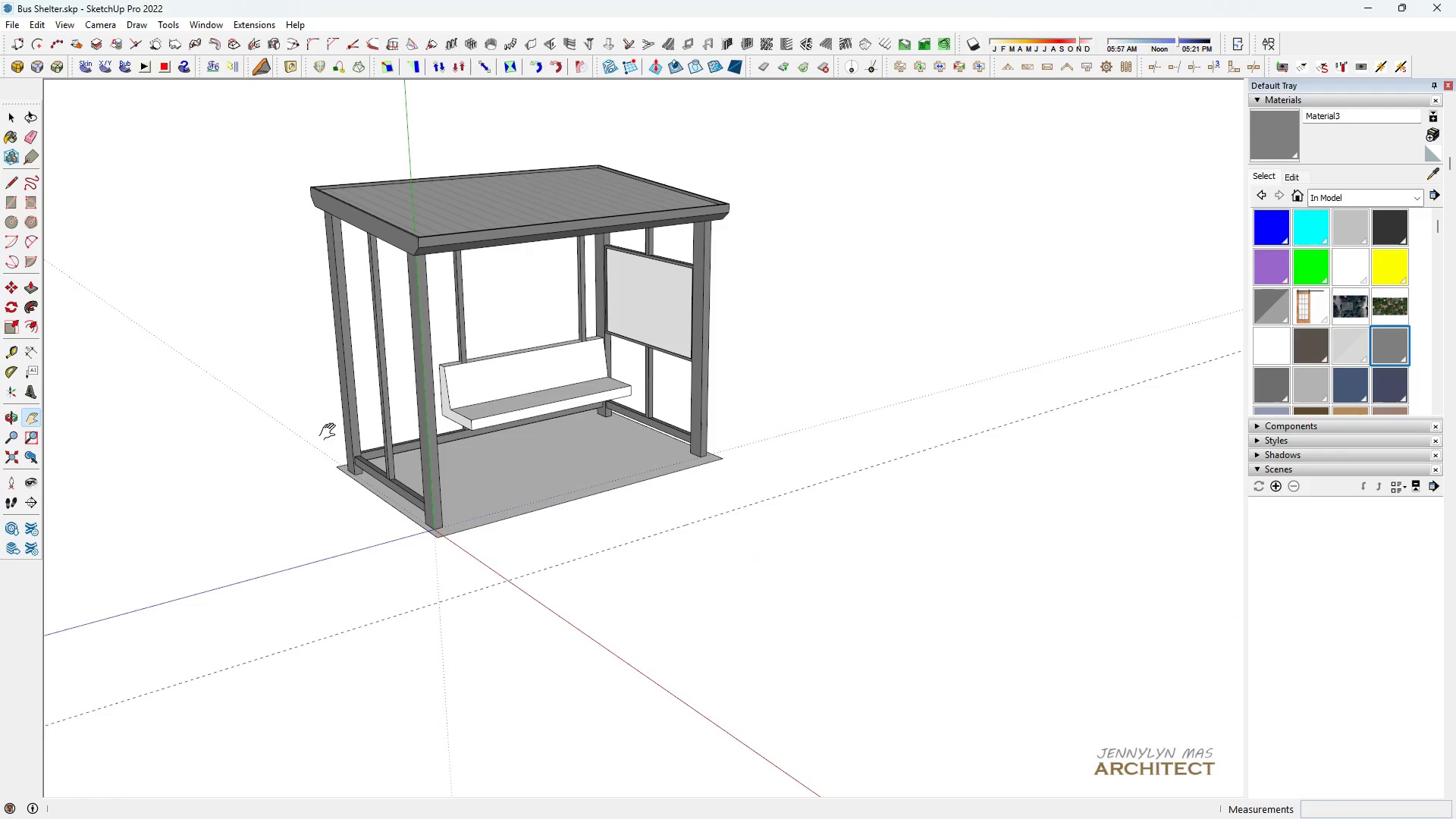 
key(Space)
 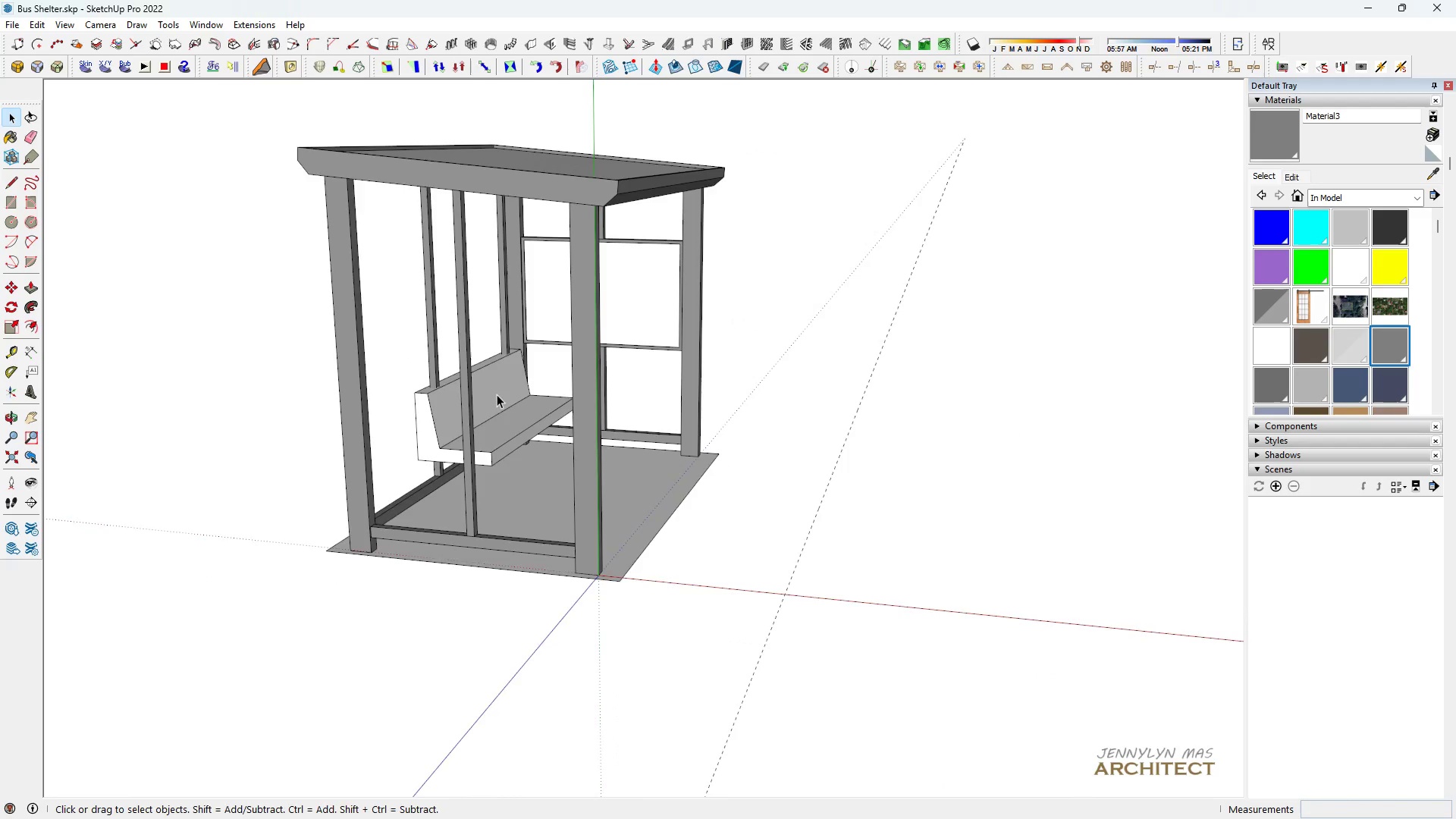 
key(H)
 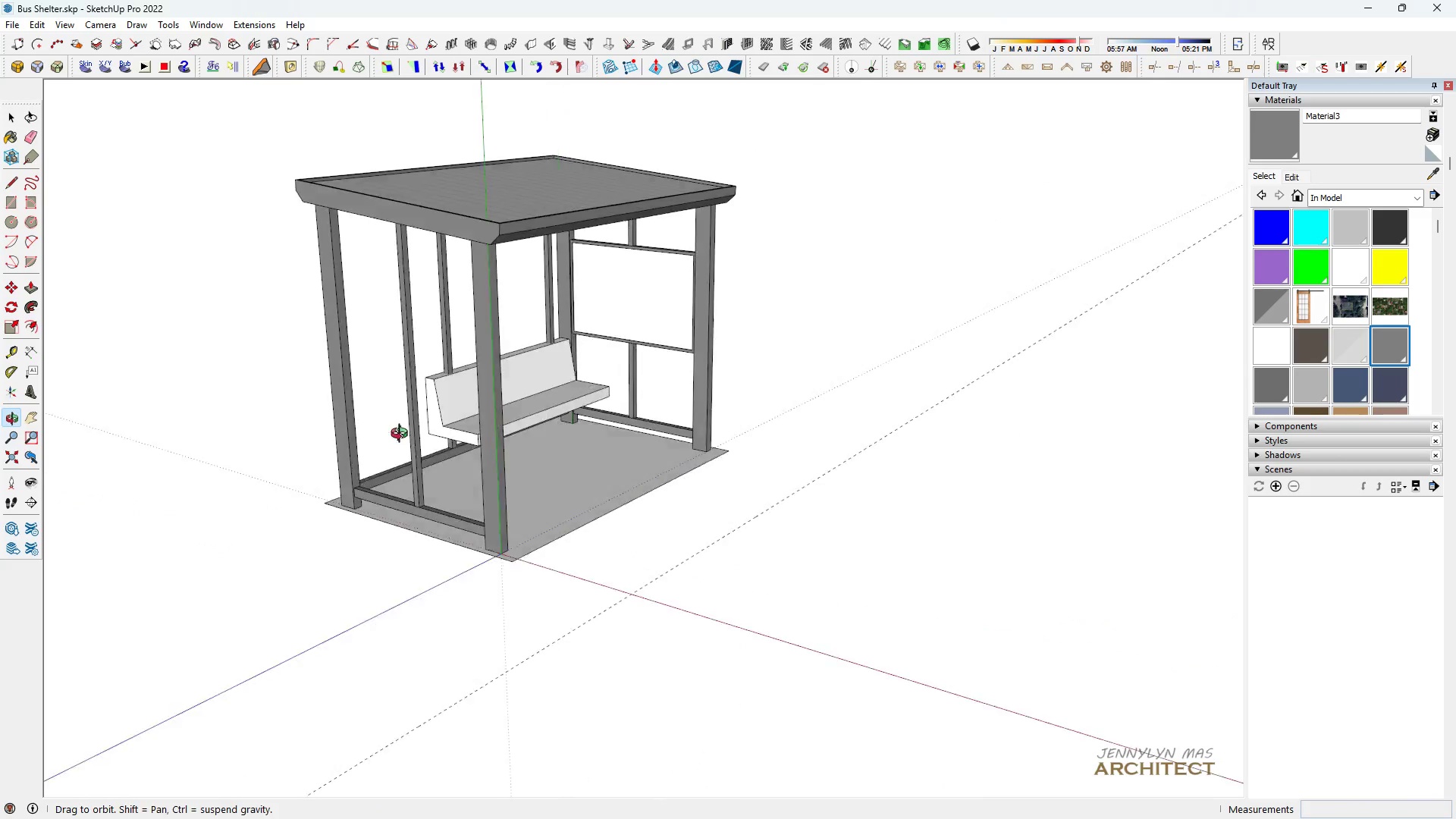 
scroll: coordinate [625, 372], scroll_direction: up, amount: 3.0
 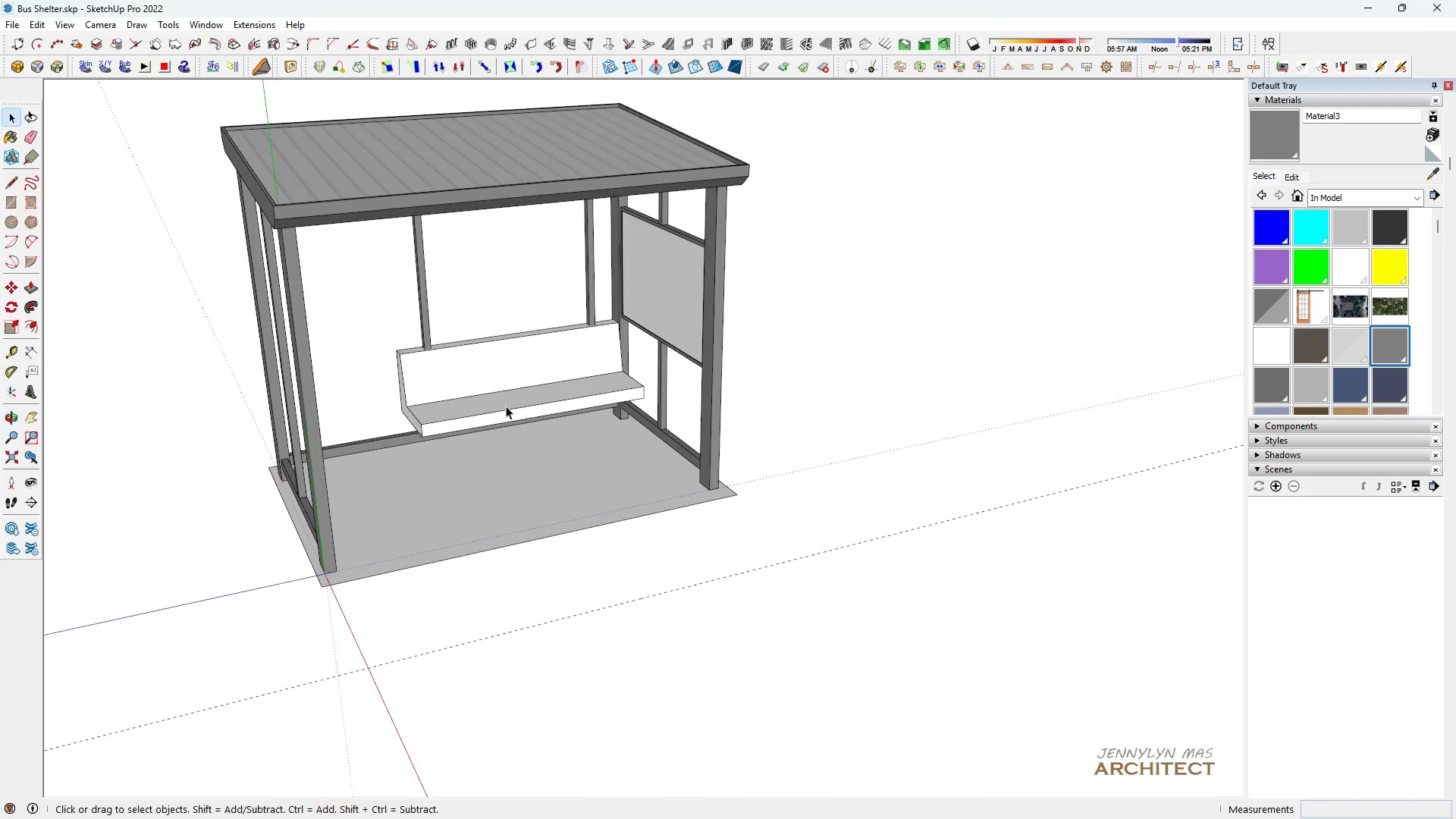 
key(Space)
 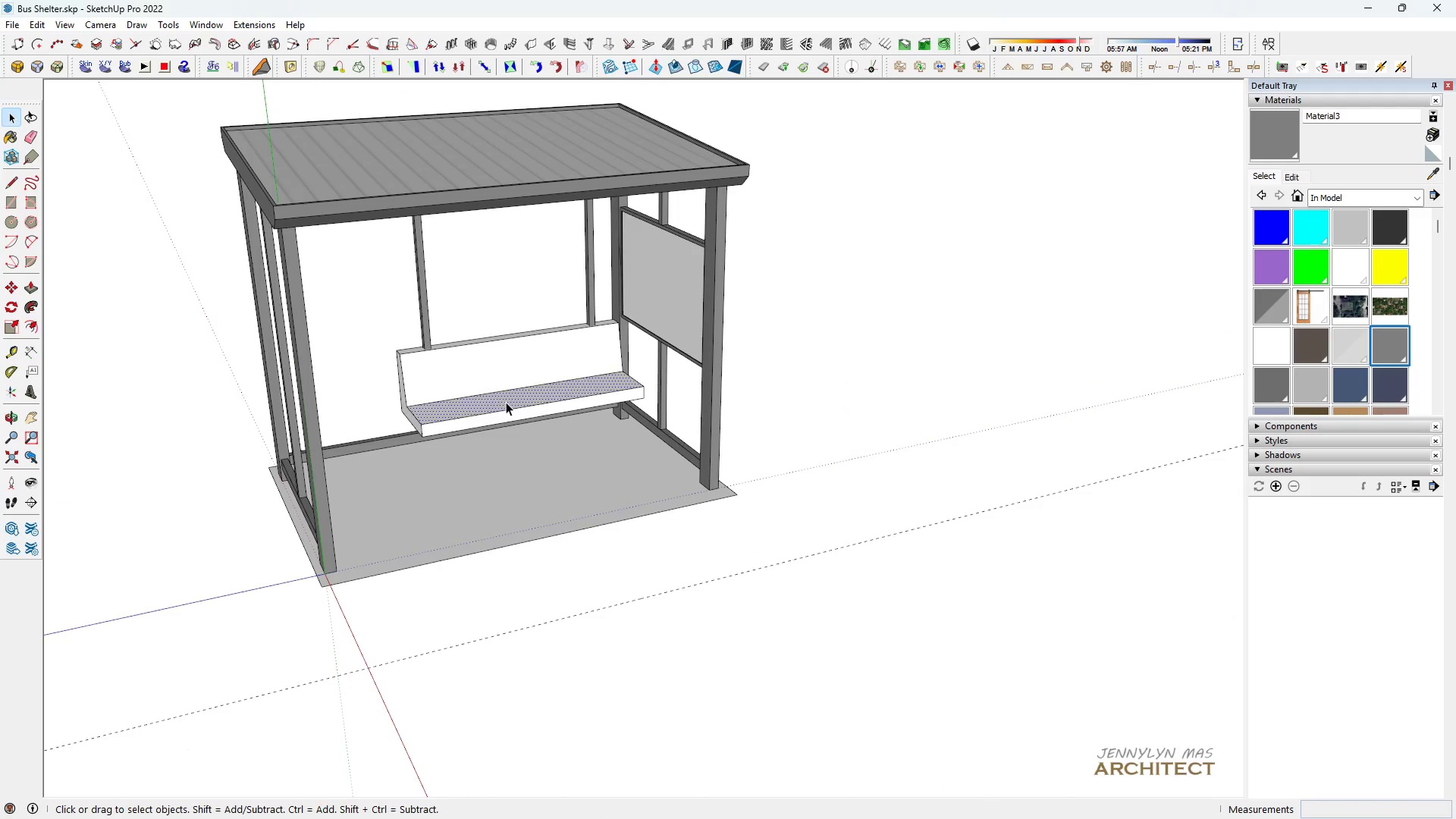 
double_click([506, 402])
 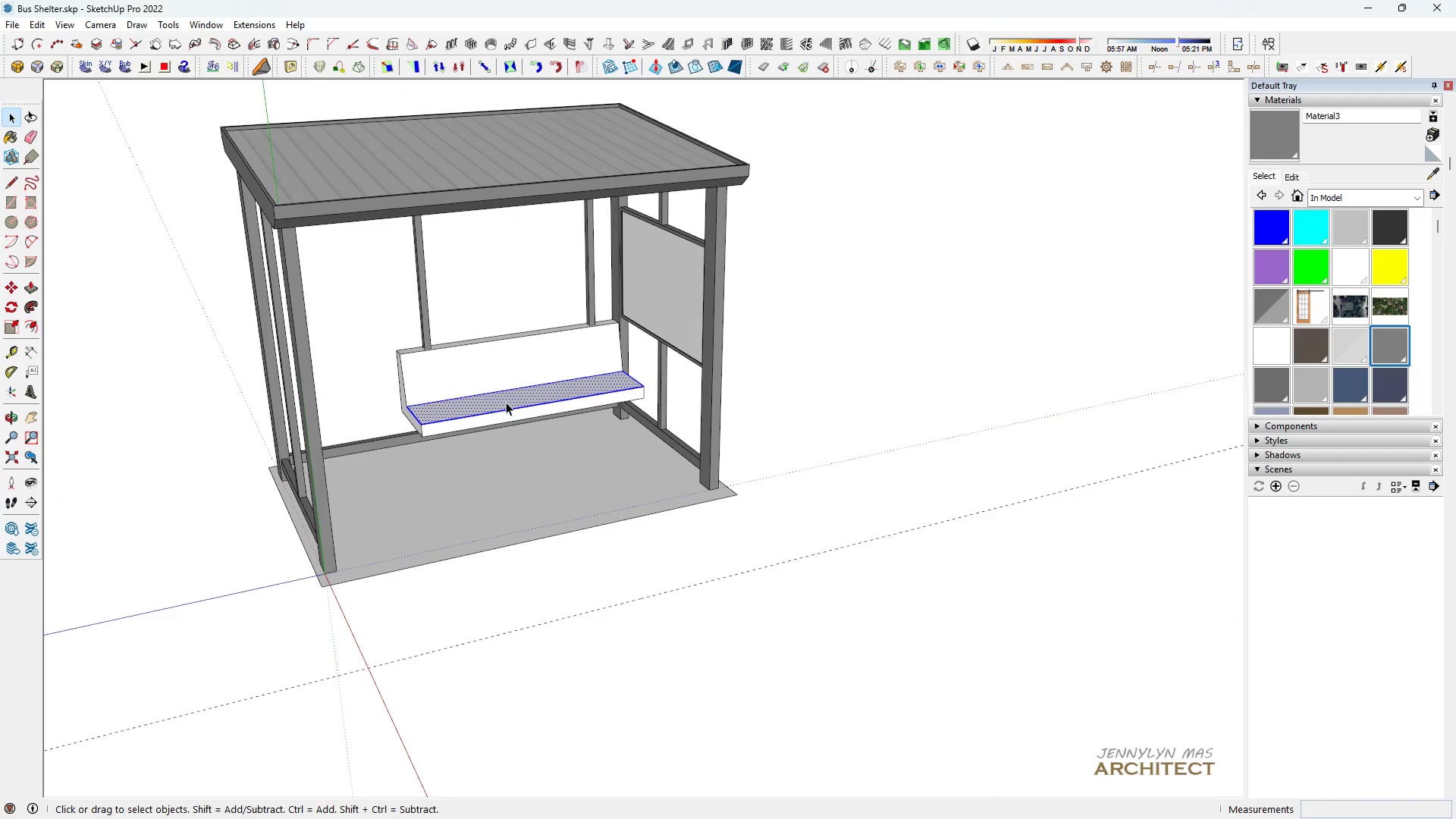 
triple_click([506, 402])
 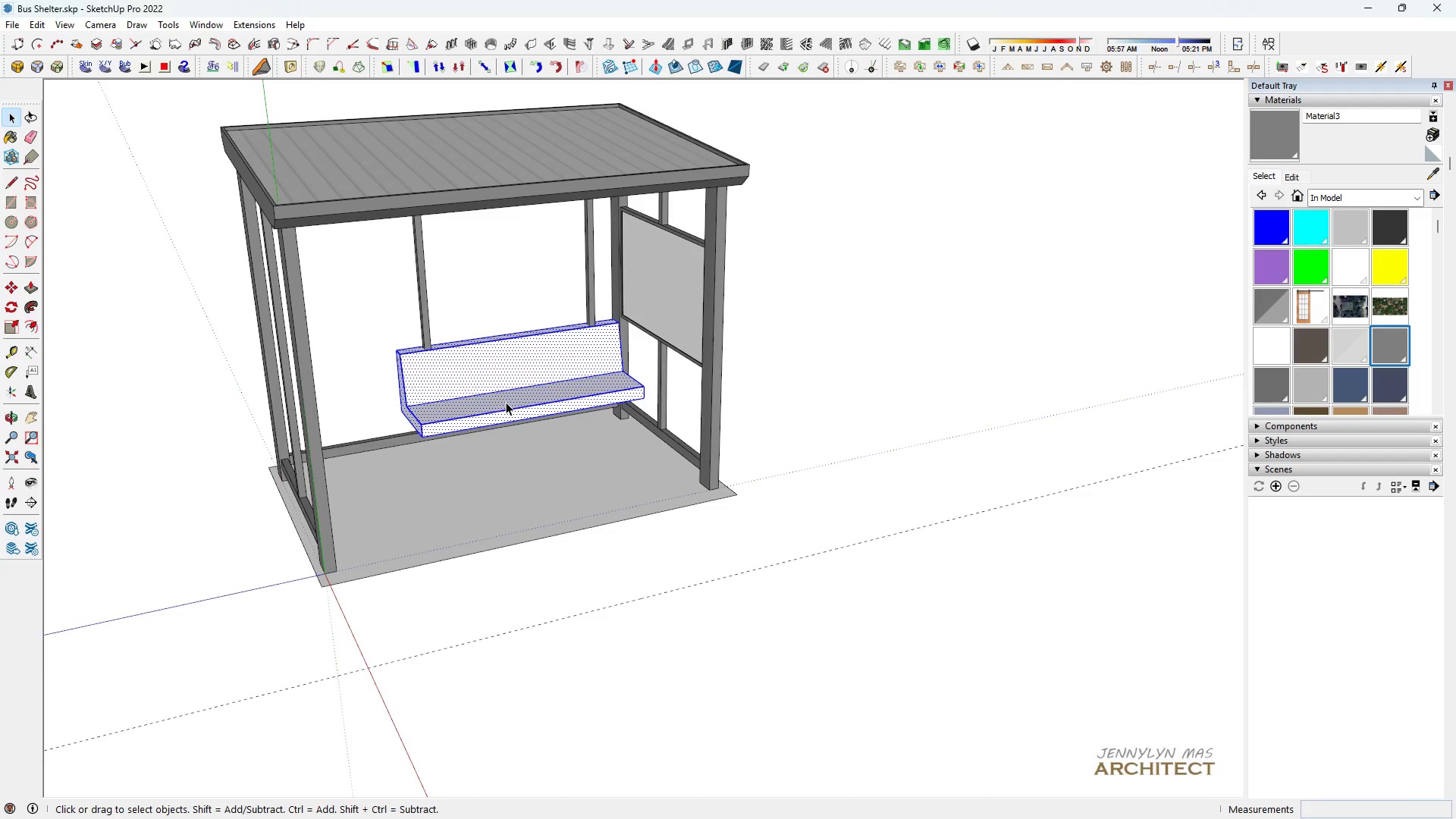 
triple_click([506, 402])
 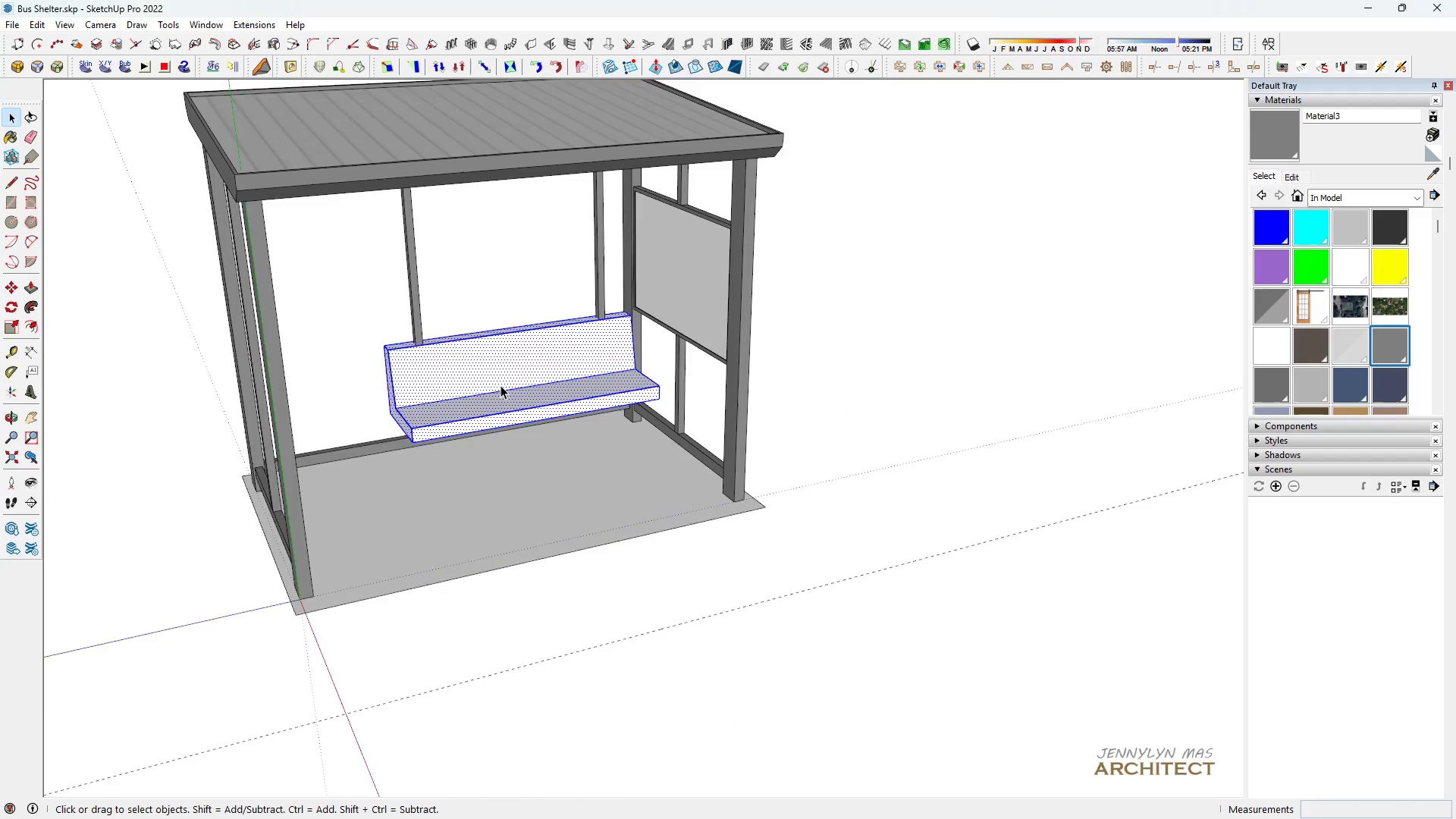 
scroll: coordinate [497, 382], scroll_direction: up, amount: 8.0
 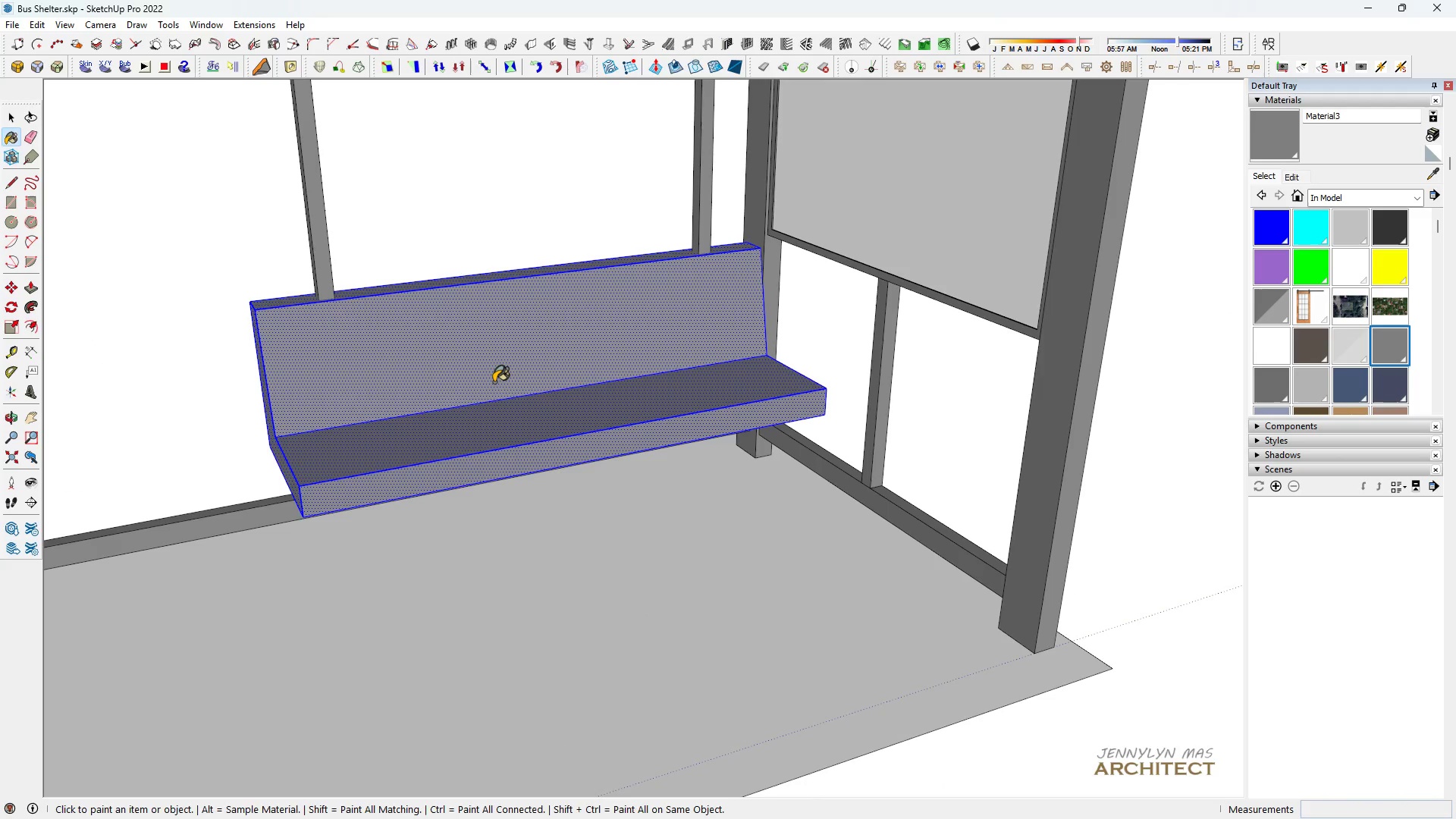 
key(Space)
 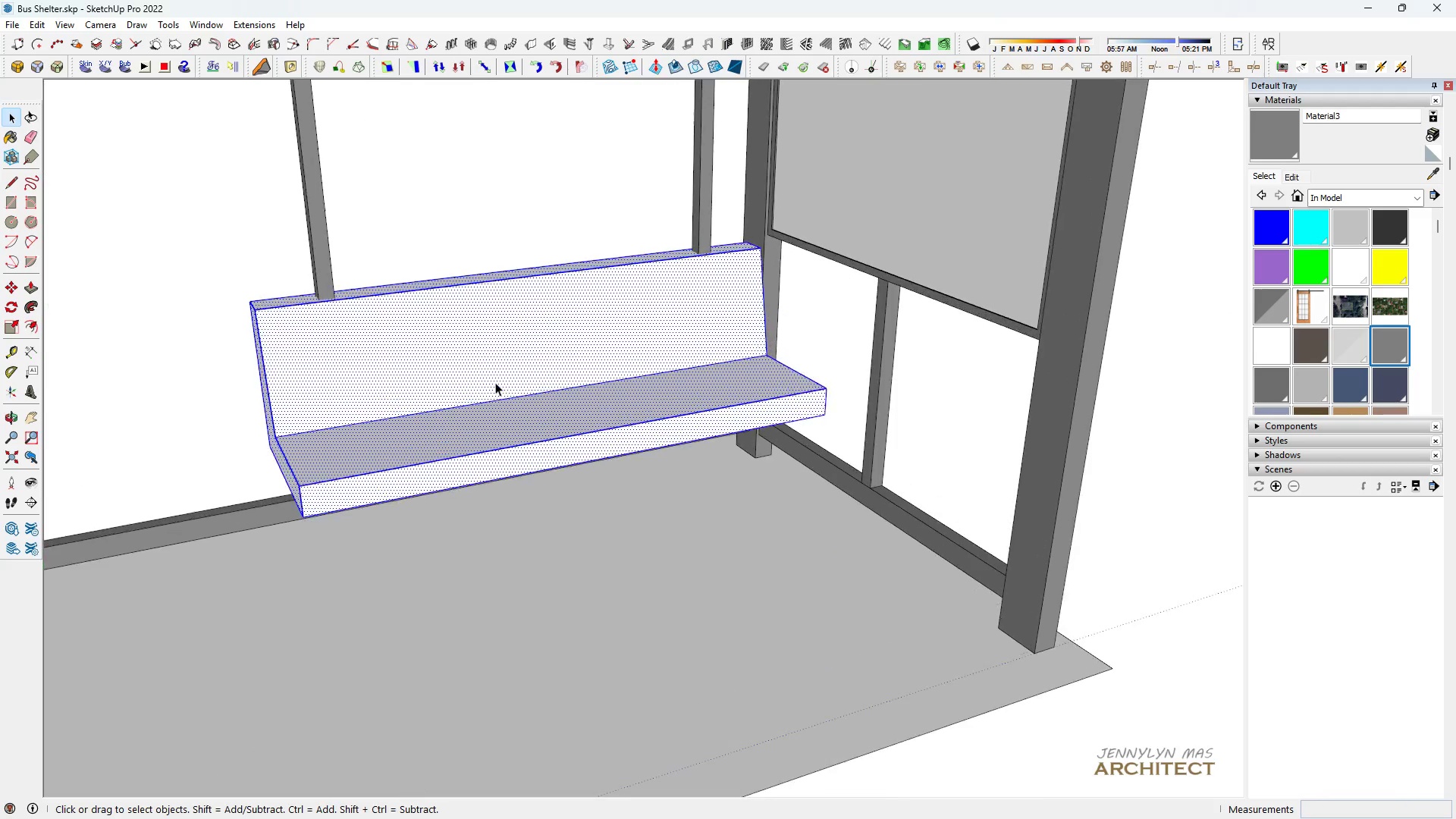 
key(B)
 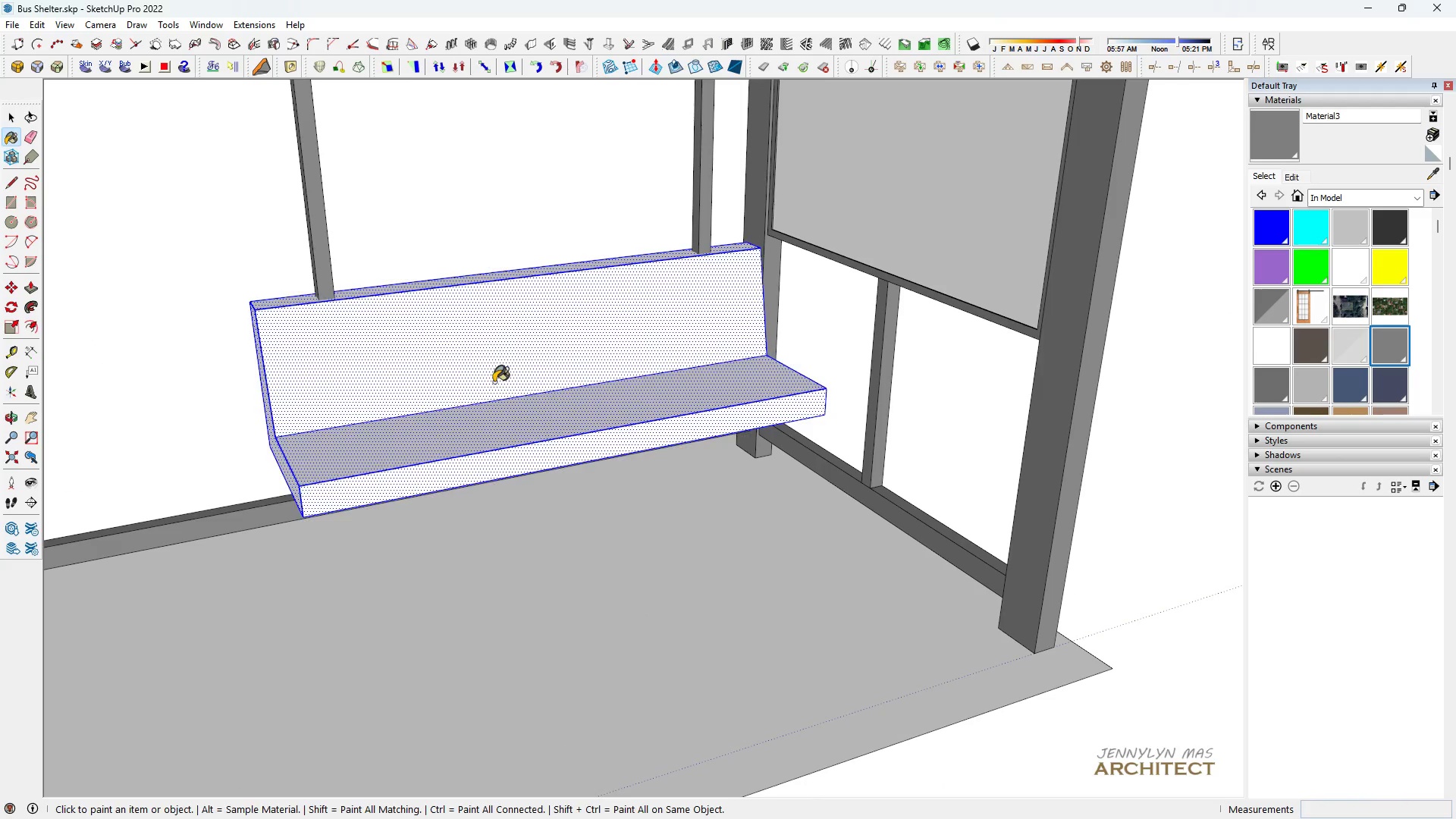 
double_click([494, 382])
 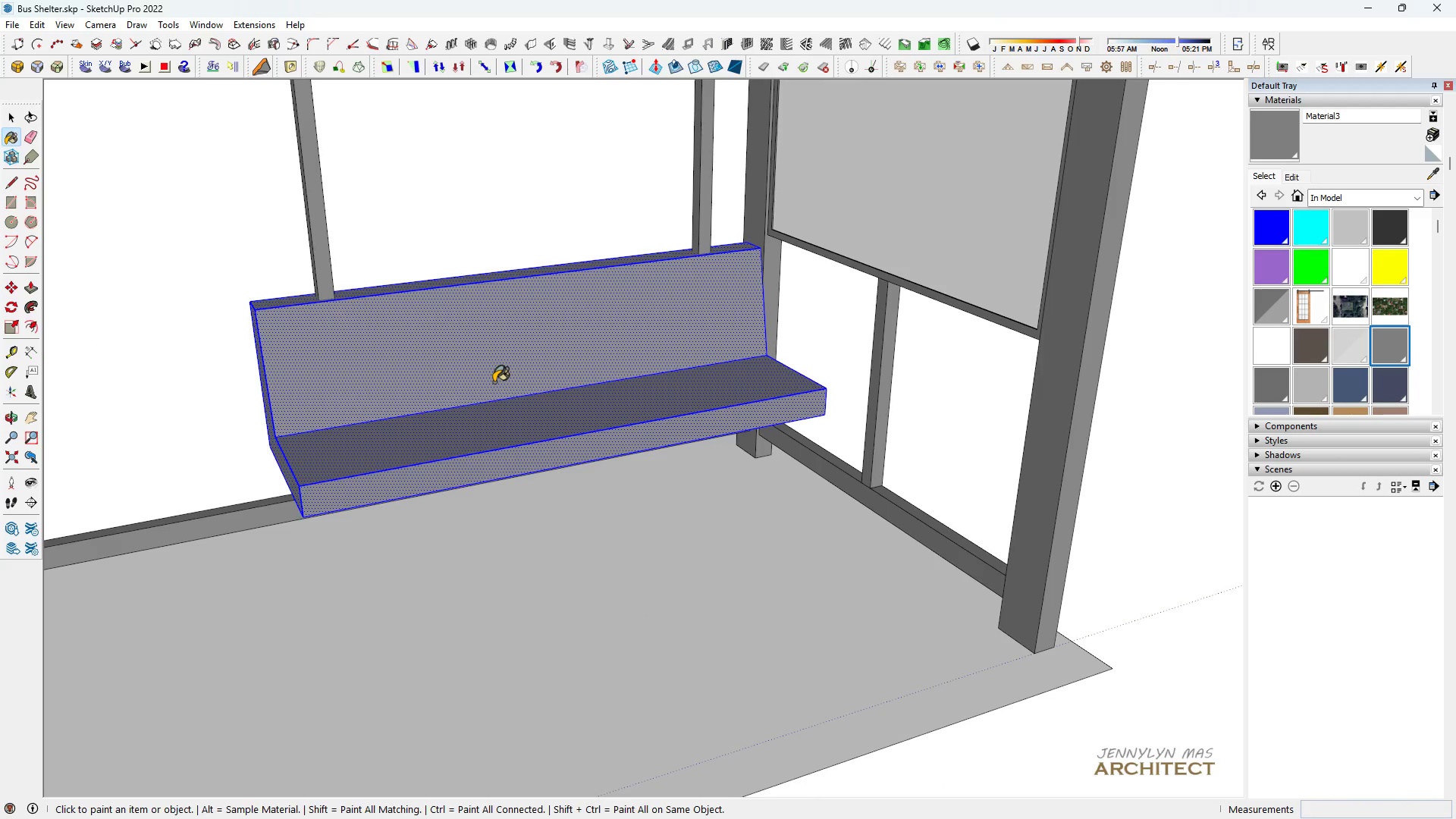 
triple_click([494, 382])
 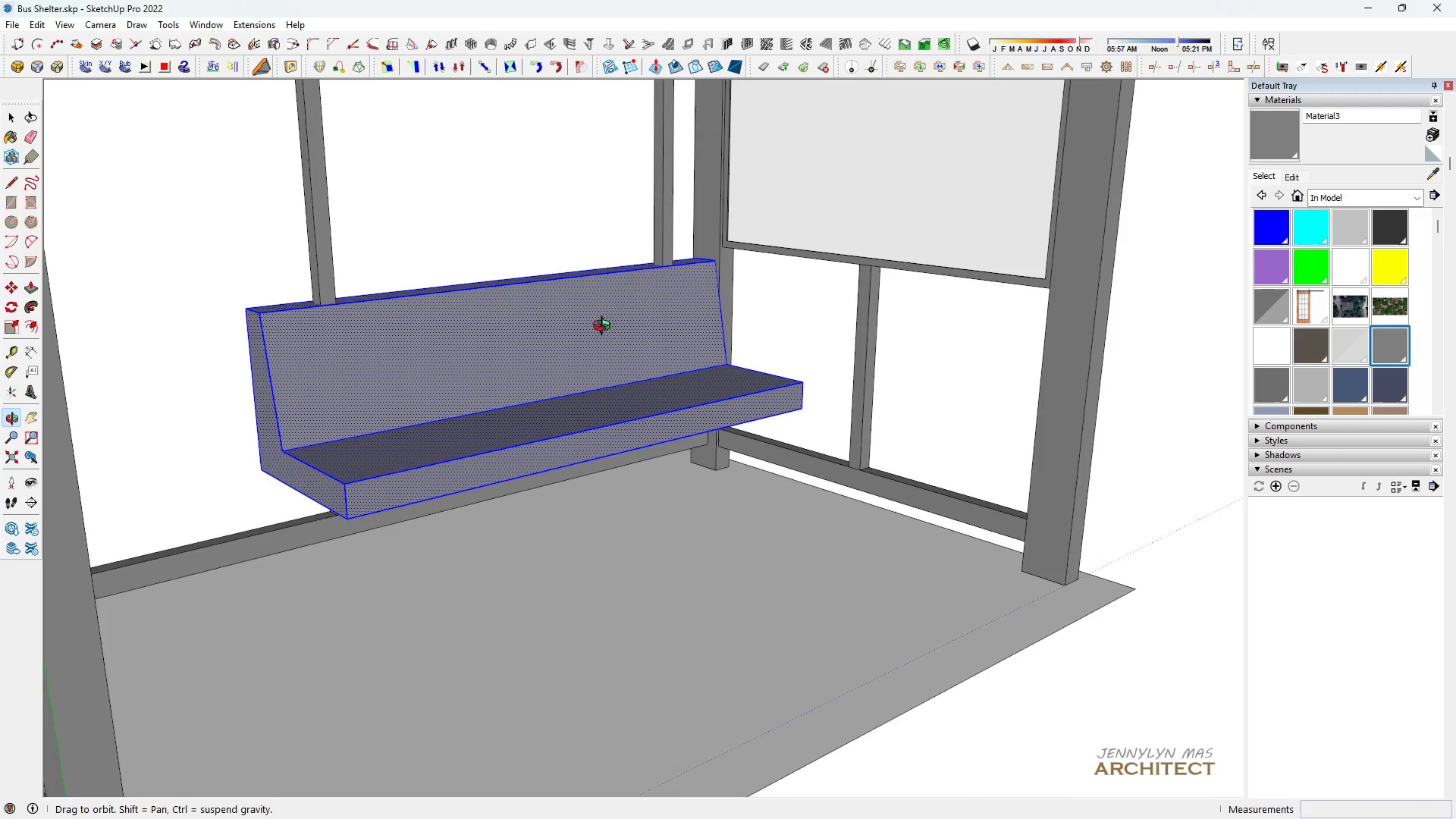 
scroll: coordinate [601, 344], scroll_direction: down, amount: 3.0
 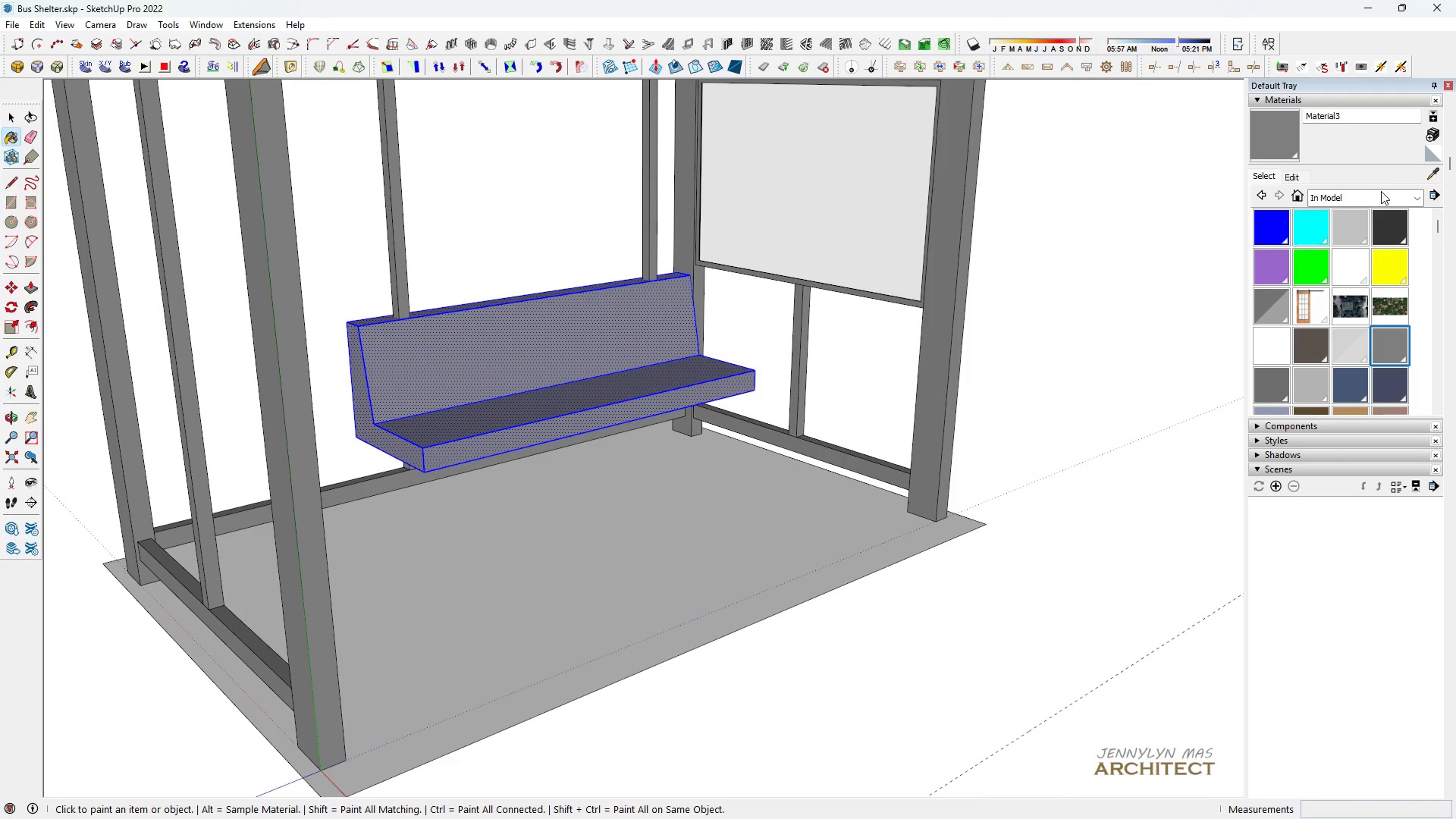 
left_click([1367, 195])
 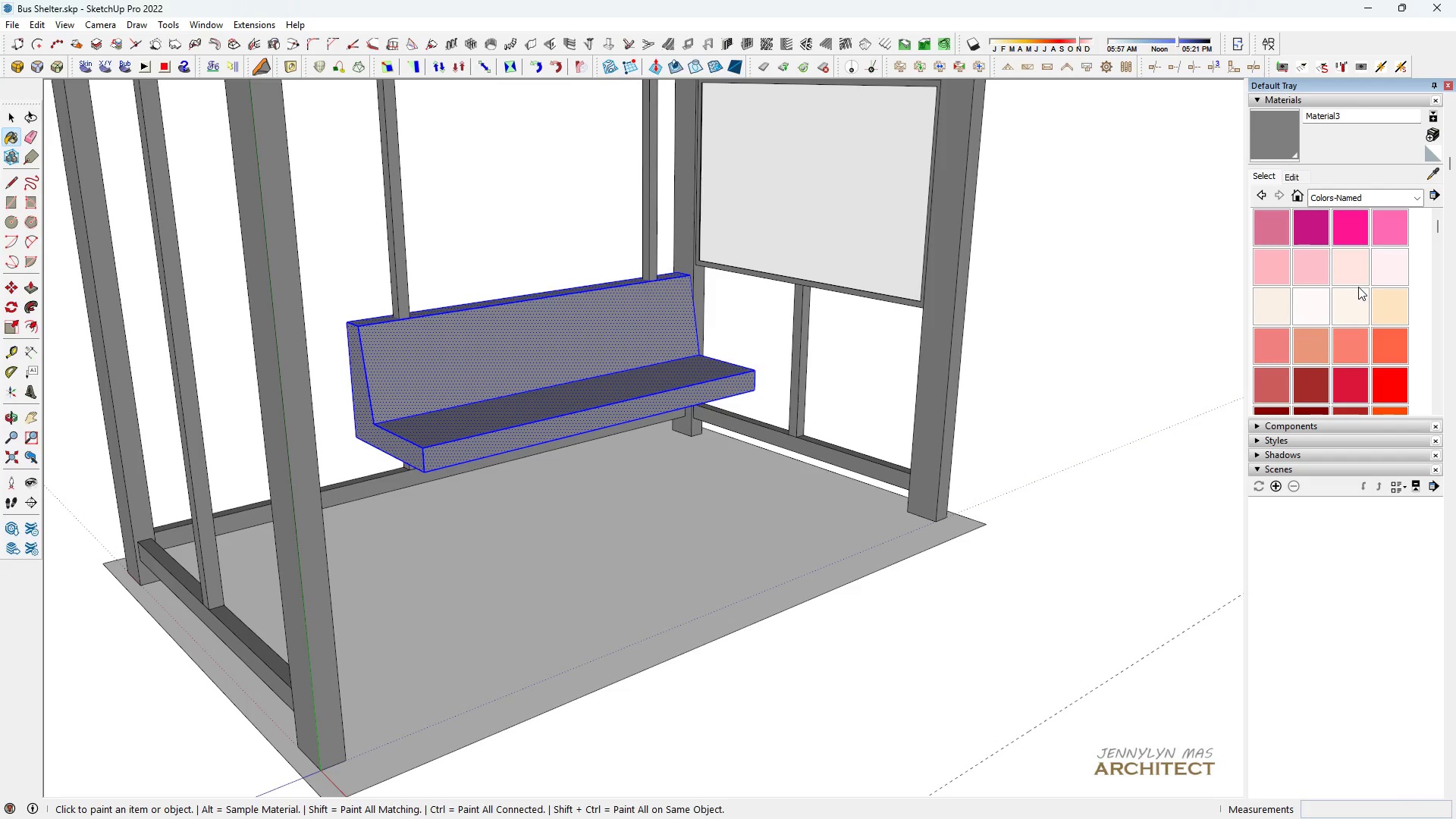 
wait(7.93)
 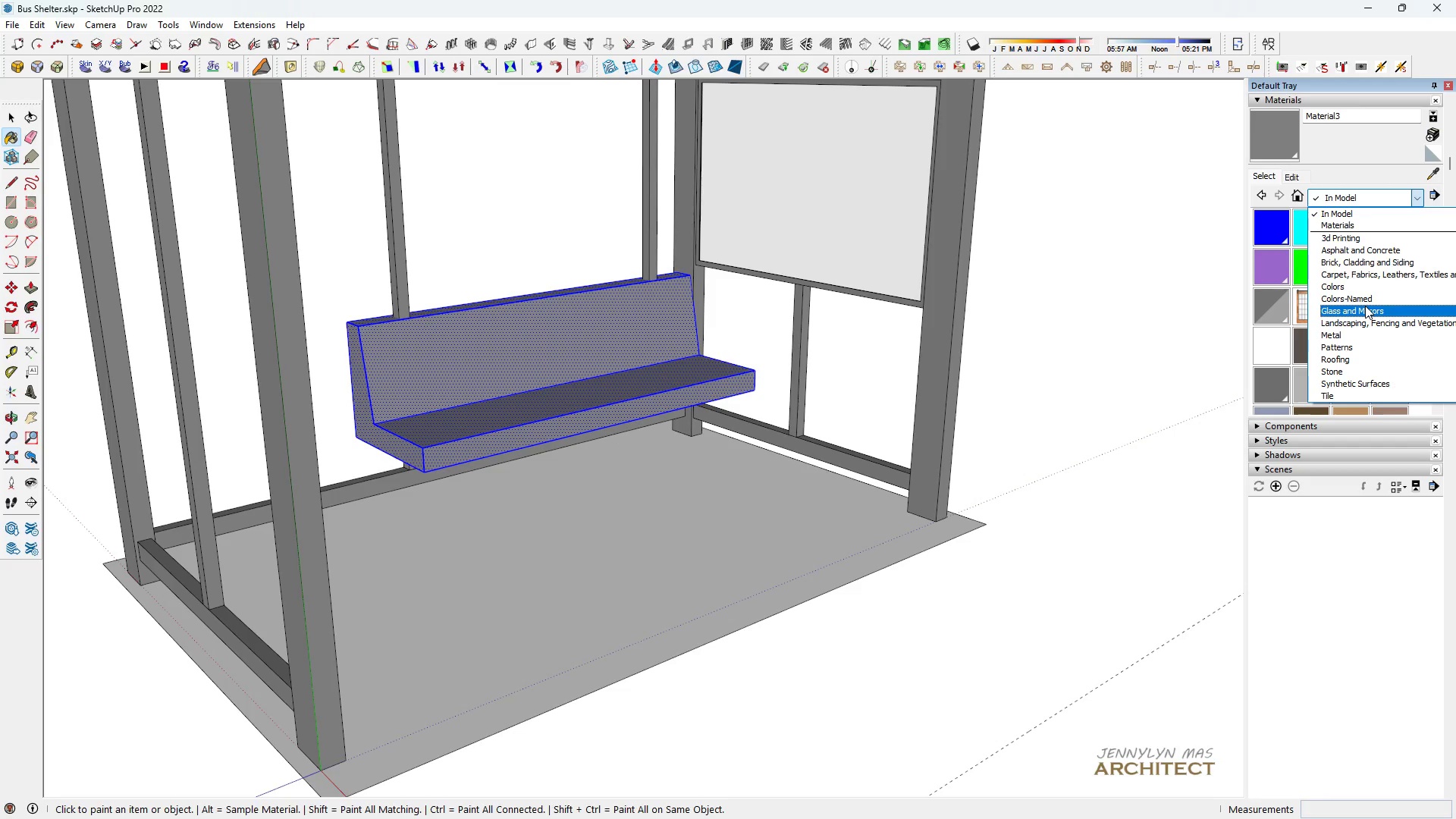 
left_click([1307, 305])
 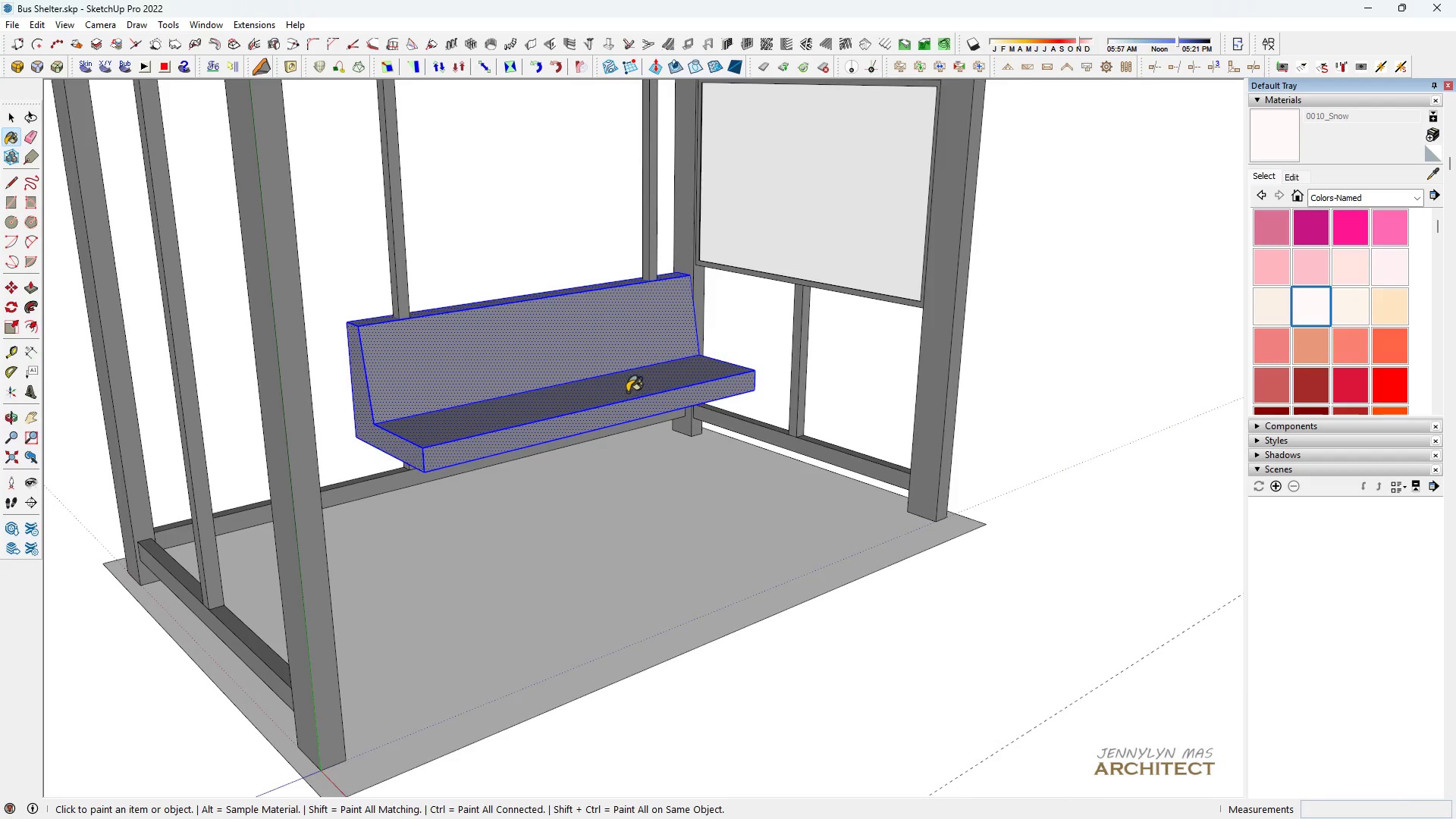 
scroll: coordinate [627, 392], scroll_direction: up, amount: 1.0
 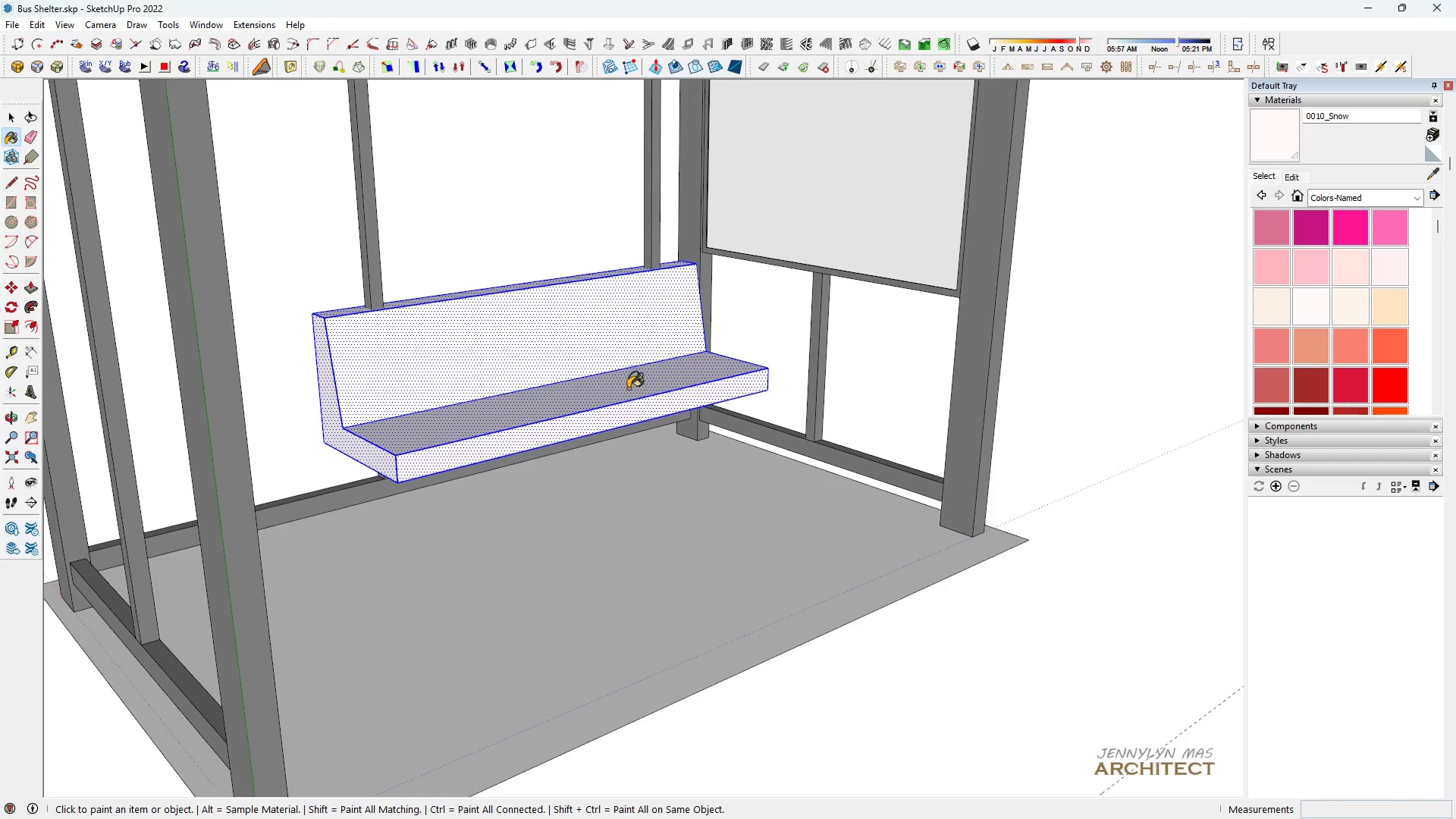 
triple_click([628, 388])
 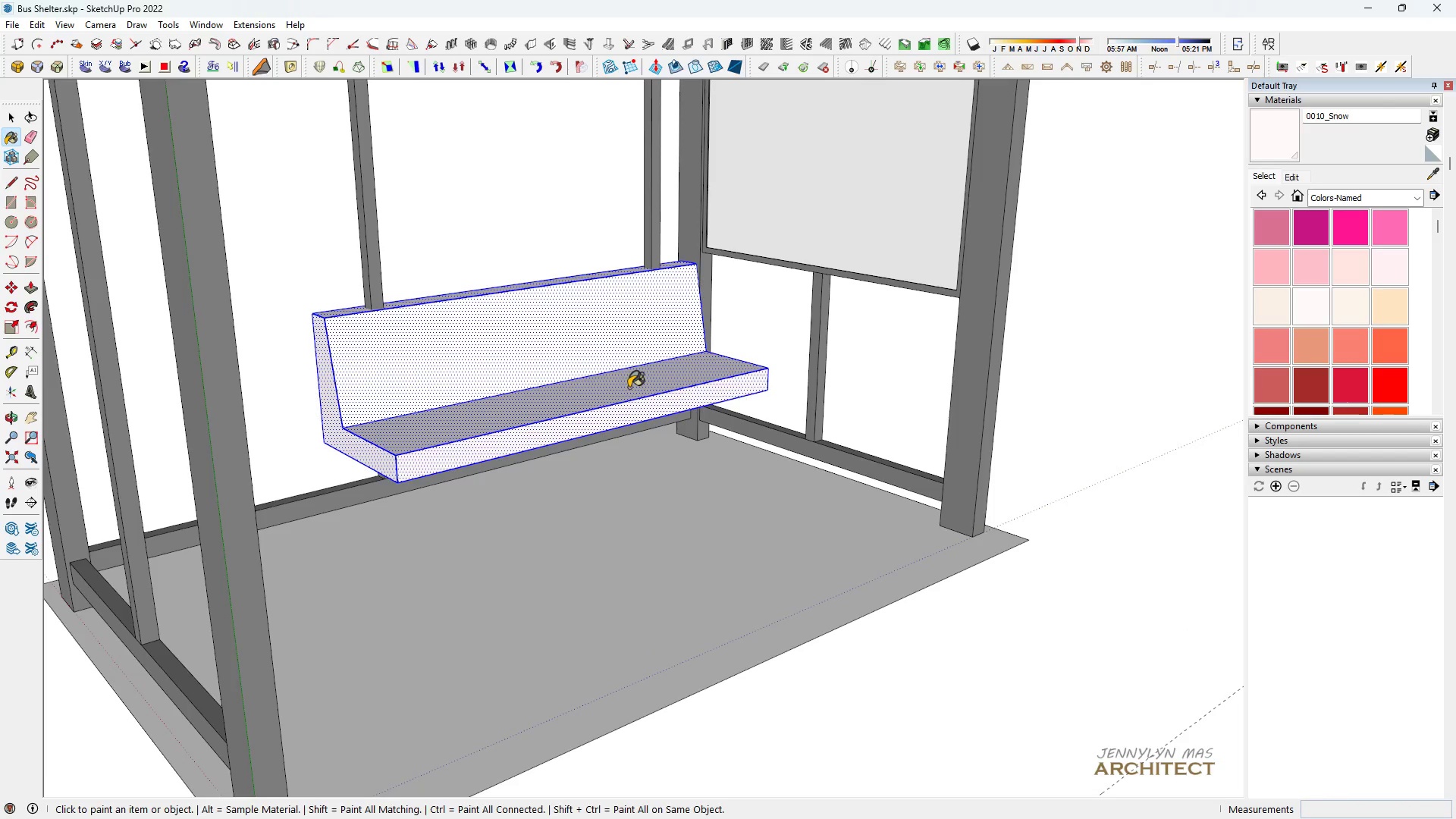 
key(Space)
 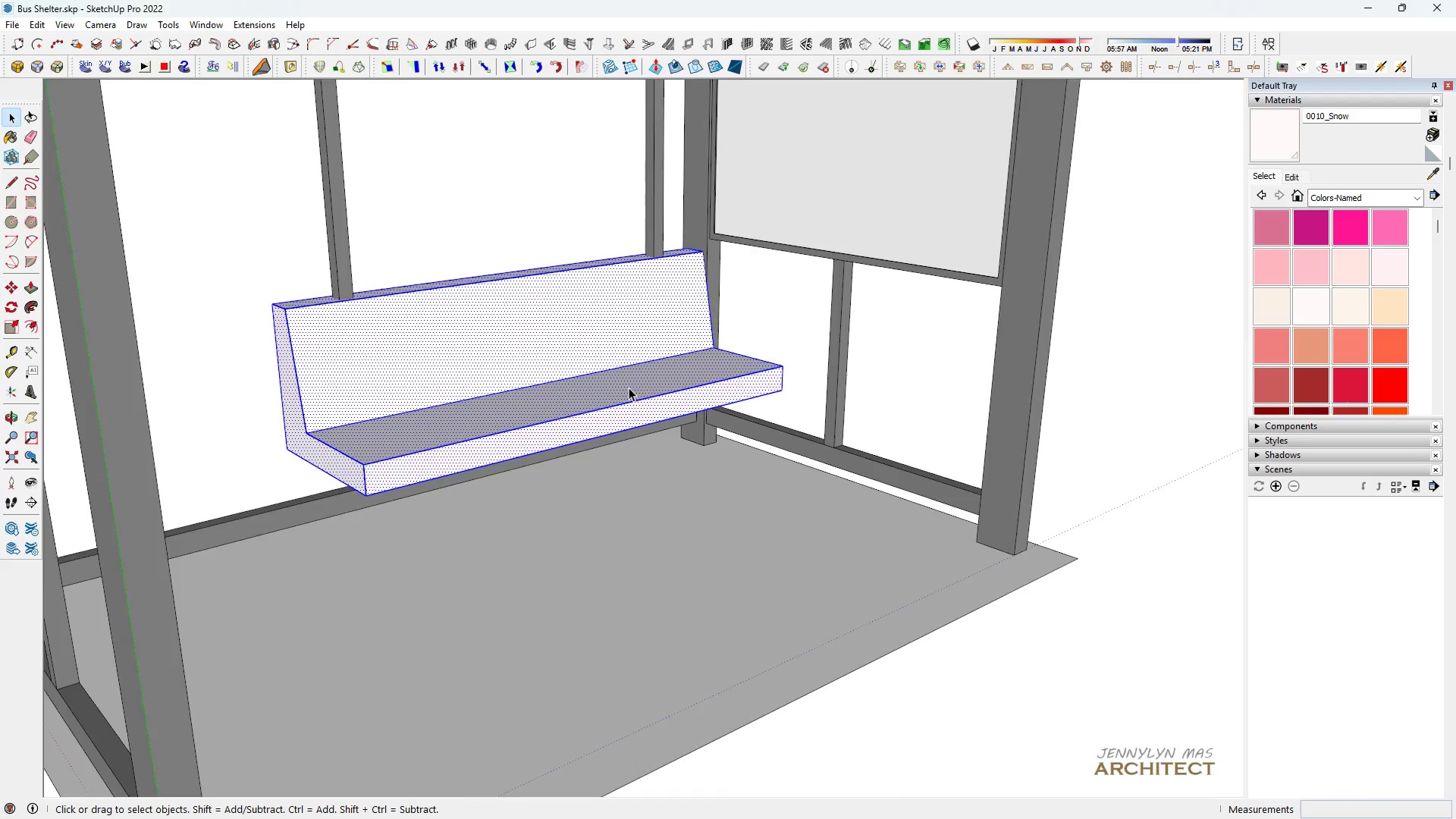 
scroll: coordinate [629, 388], scroll_direction: up, amount: 4.0
 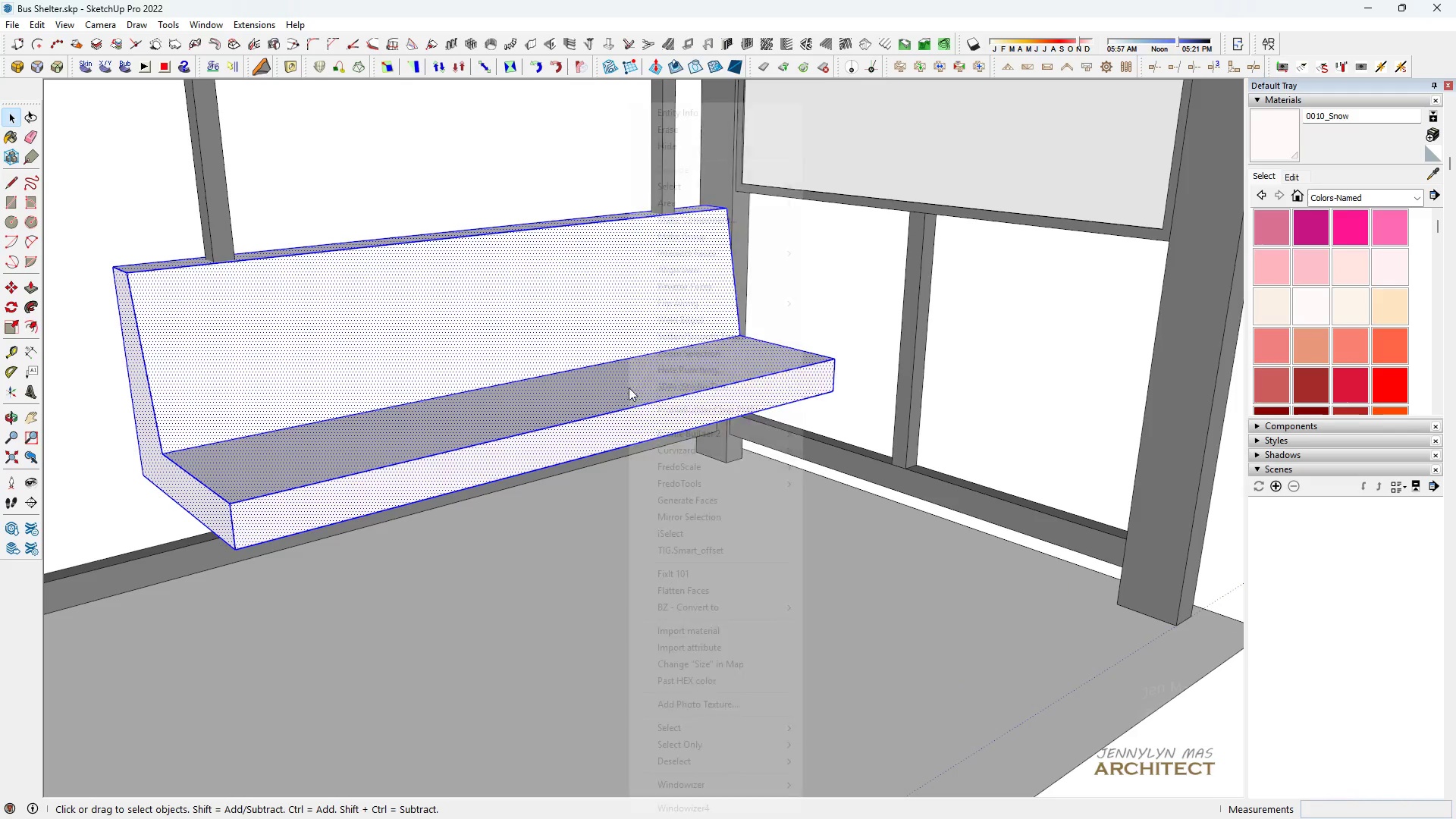 
right_click([629, 388])
 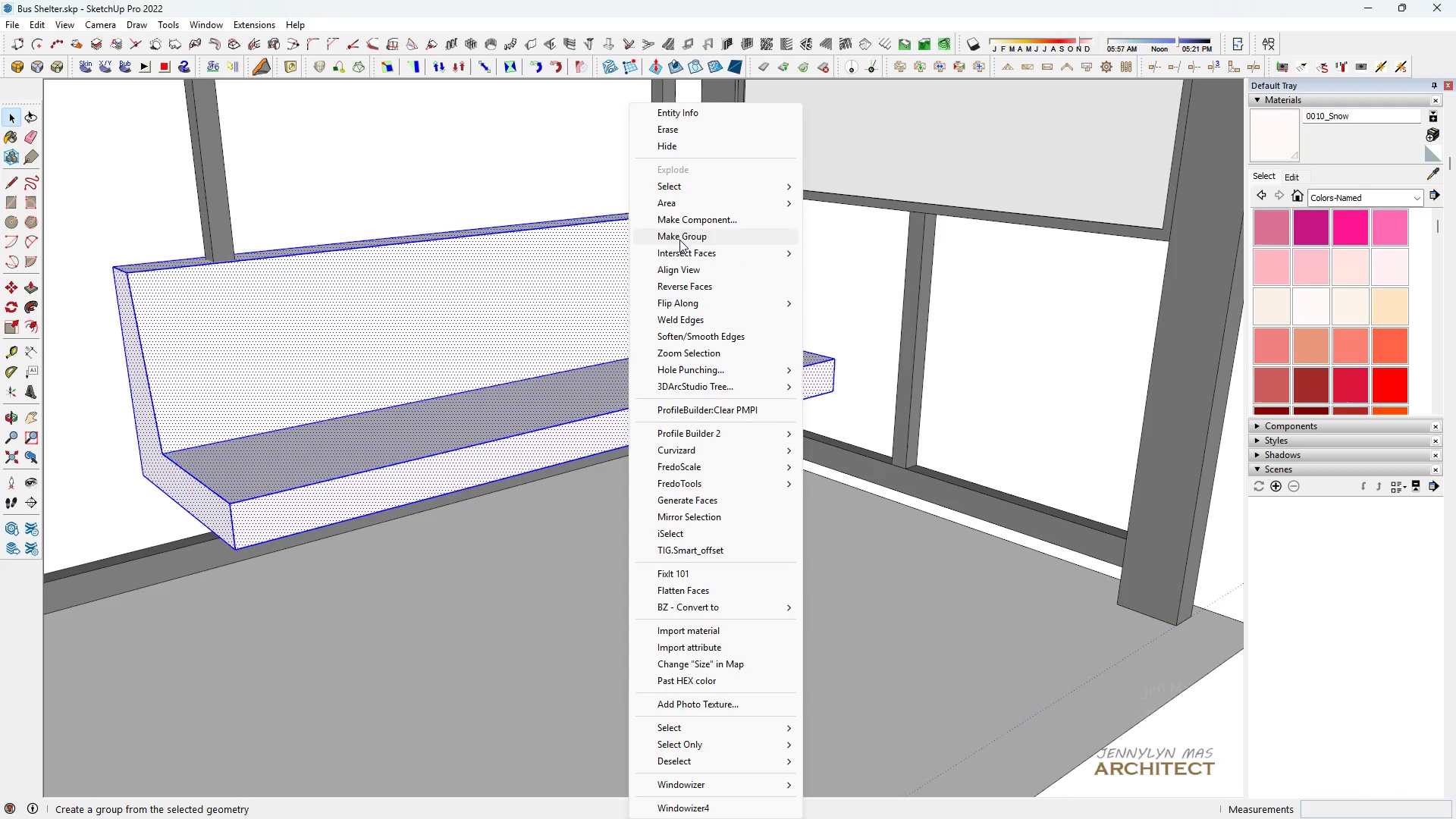 
left_click([679, 240])
 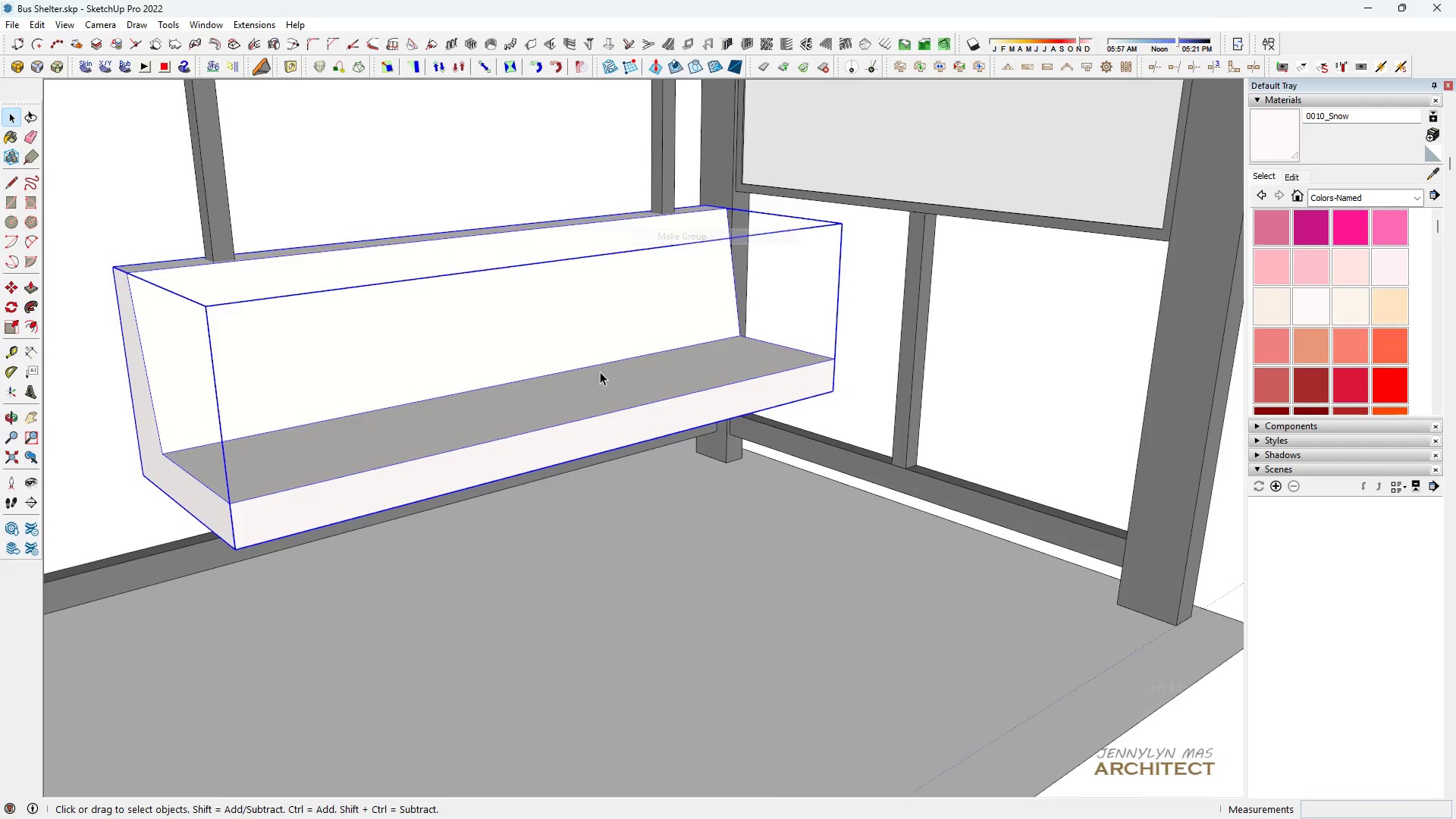 
scroll: coordinate [541, 390], scroll_direction: down, amount: 4.0
 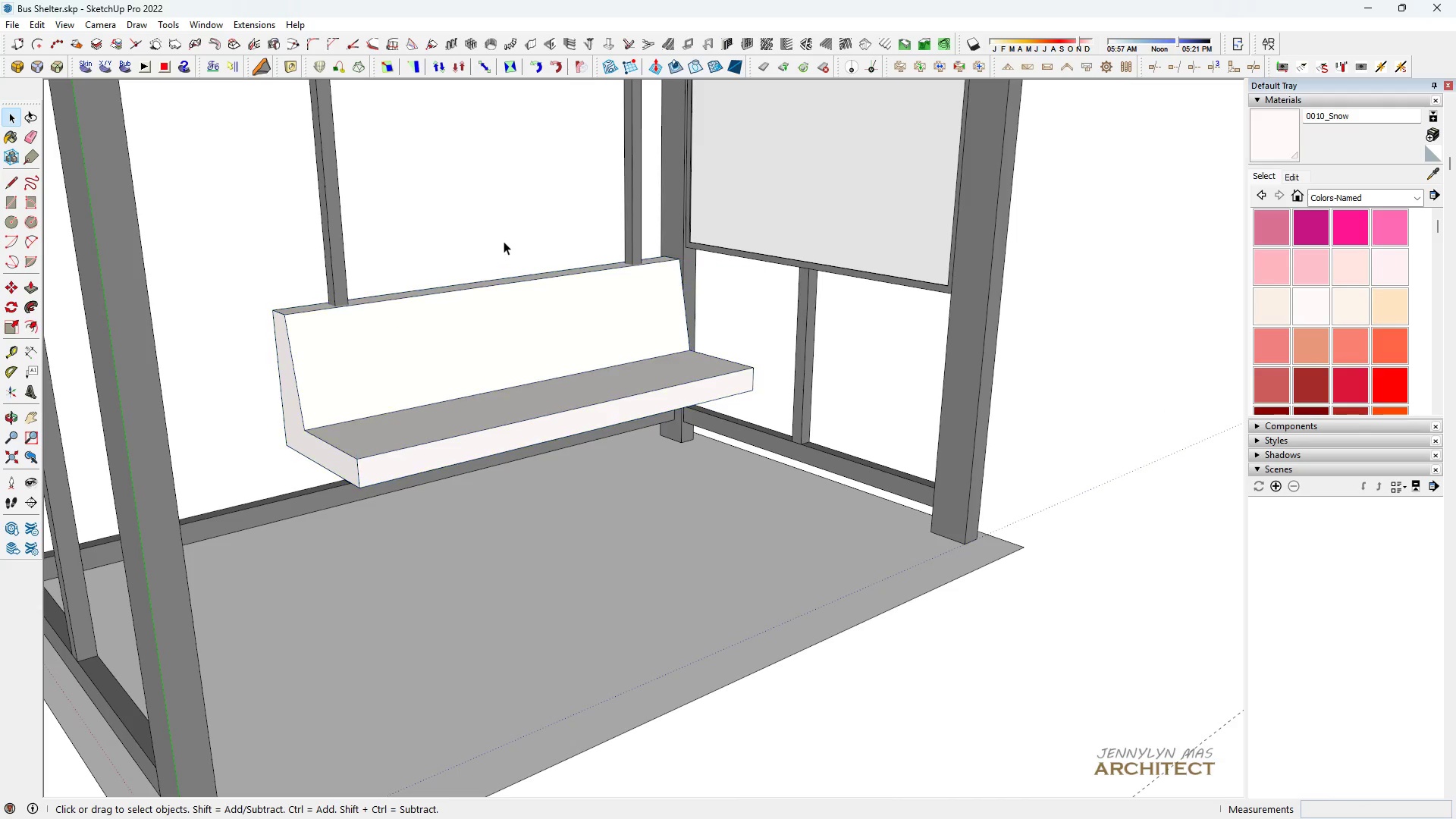 
key(Space)
 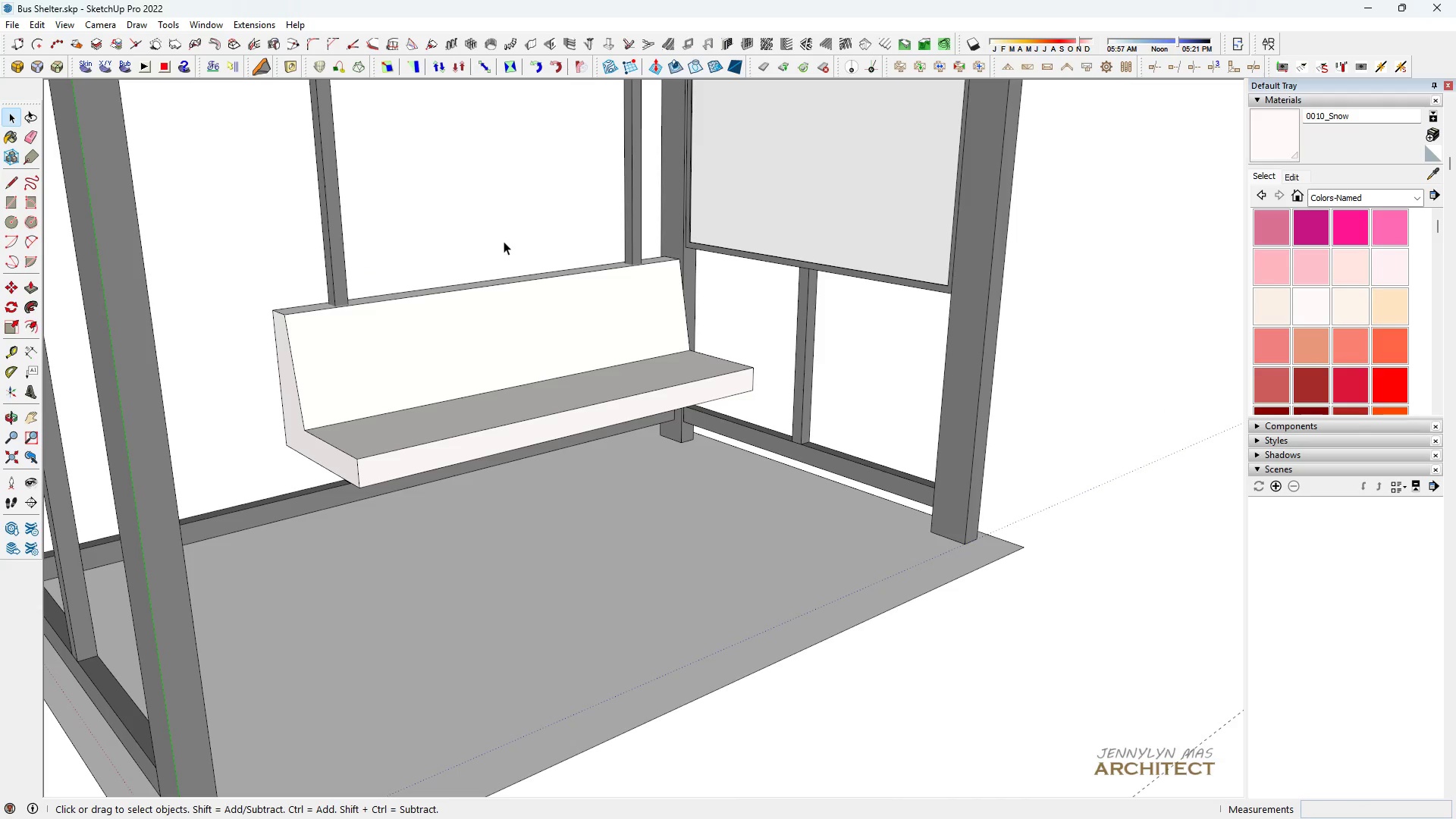 
double_click([504, 241])
 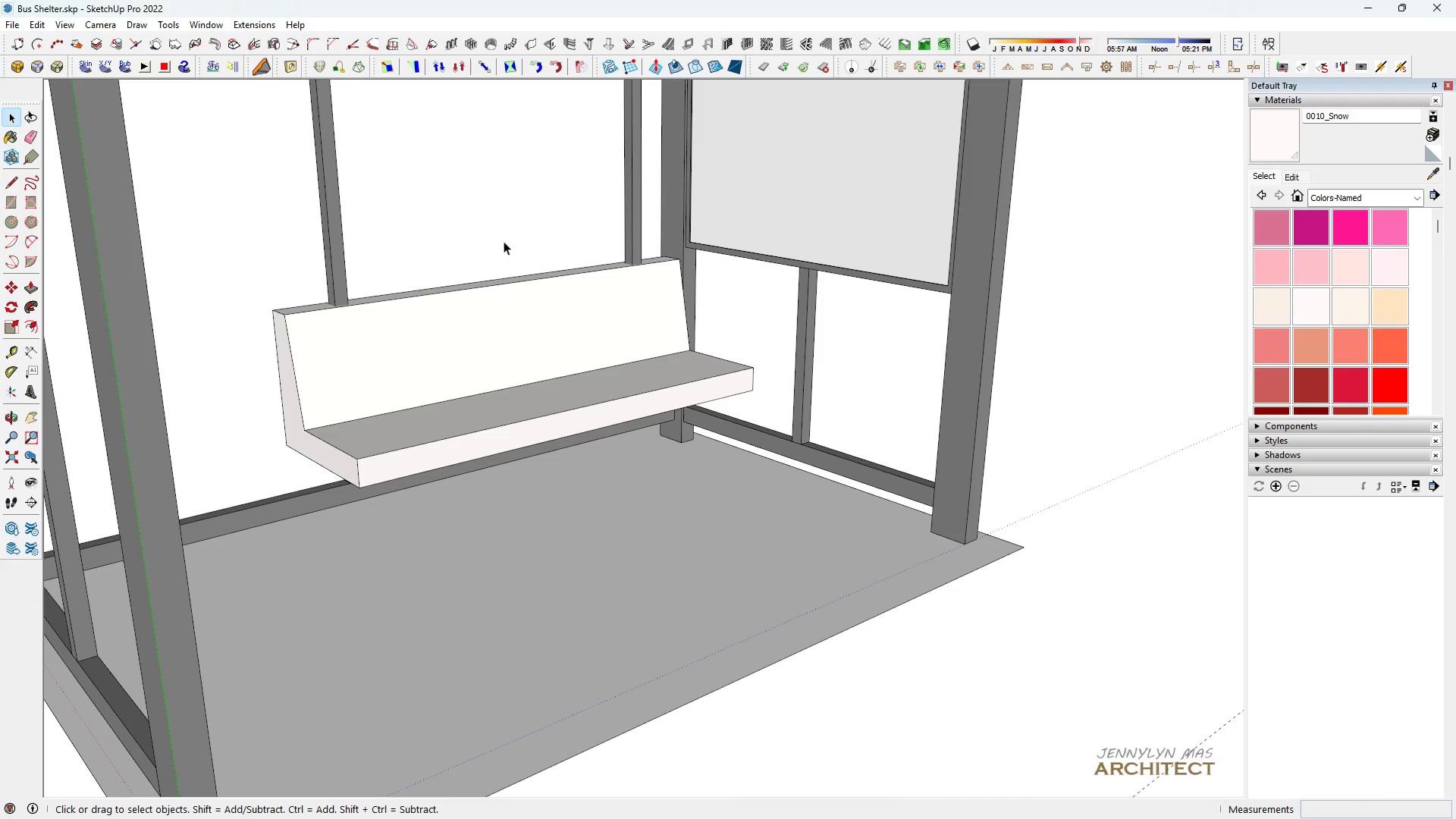 
triple_click([504, 241])
 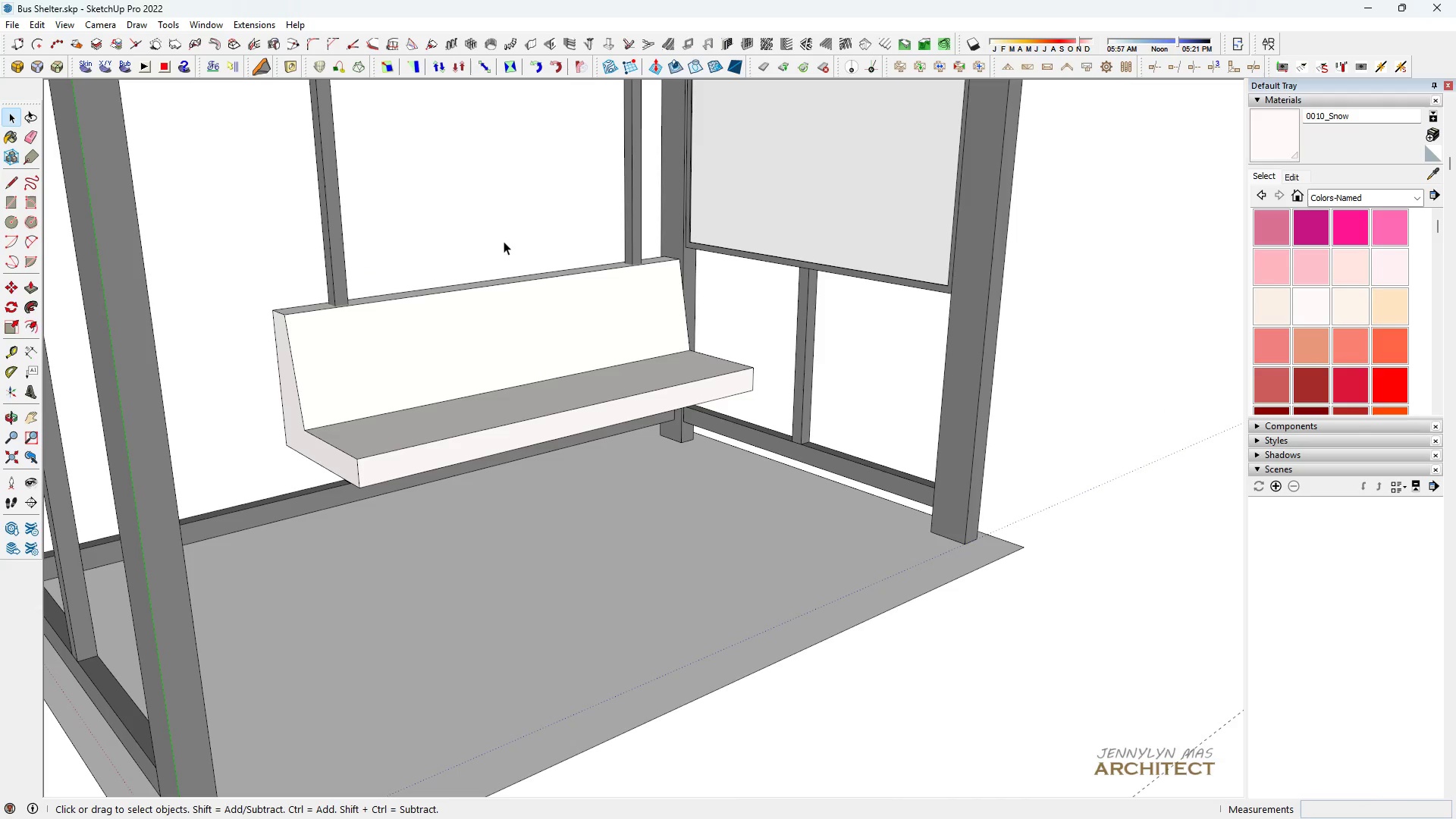 
triple_click([504, 241])
 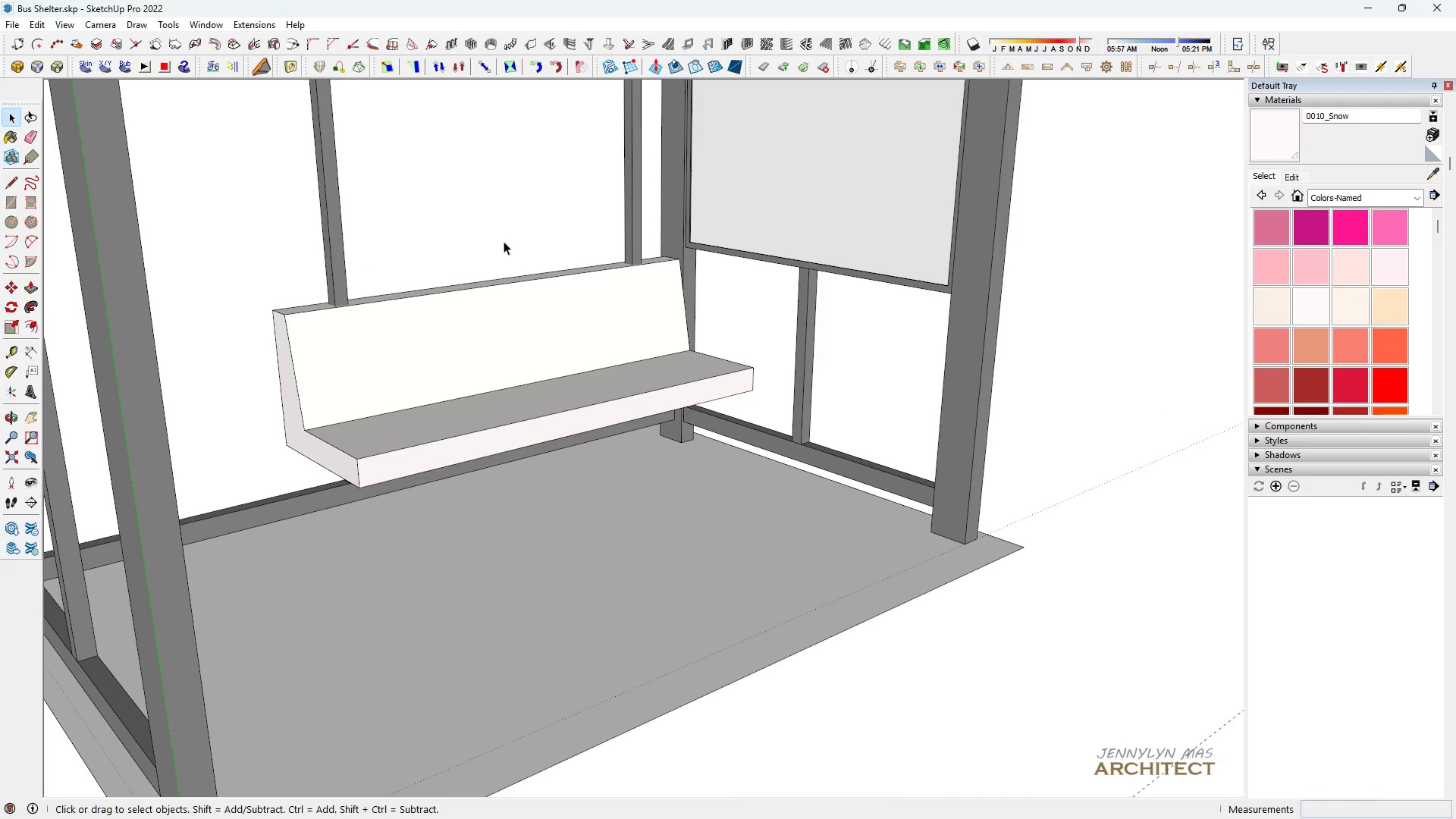 
triple_click([504, 241])
 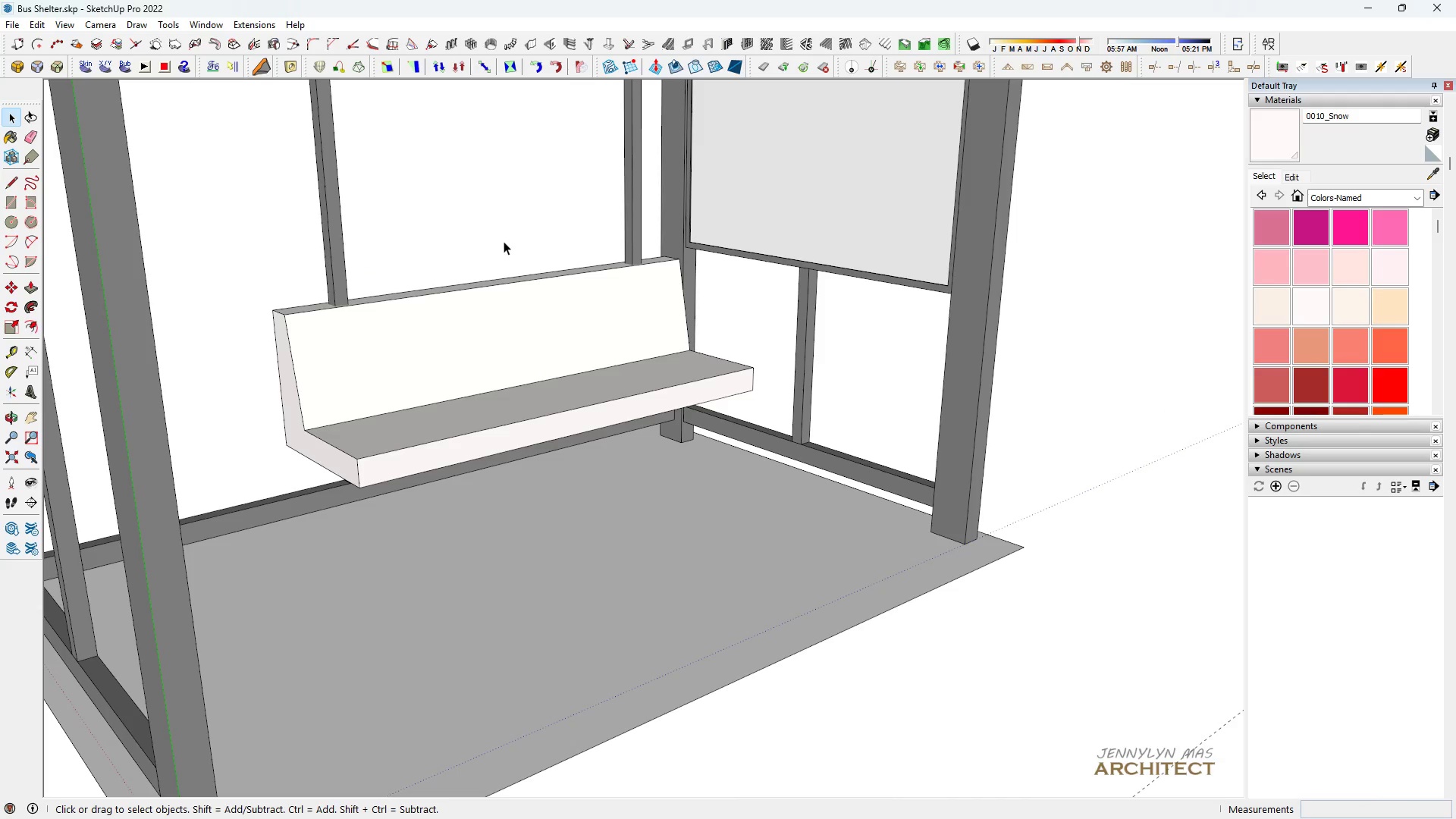 
type( hhhhh h h )
 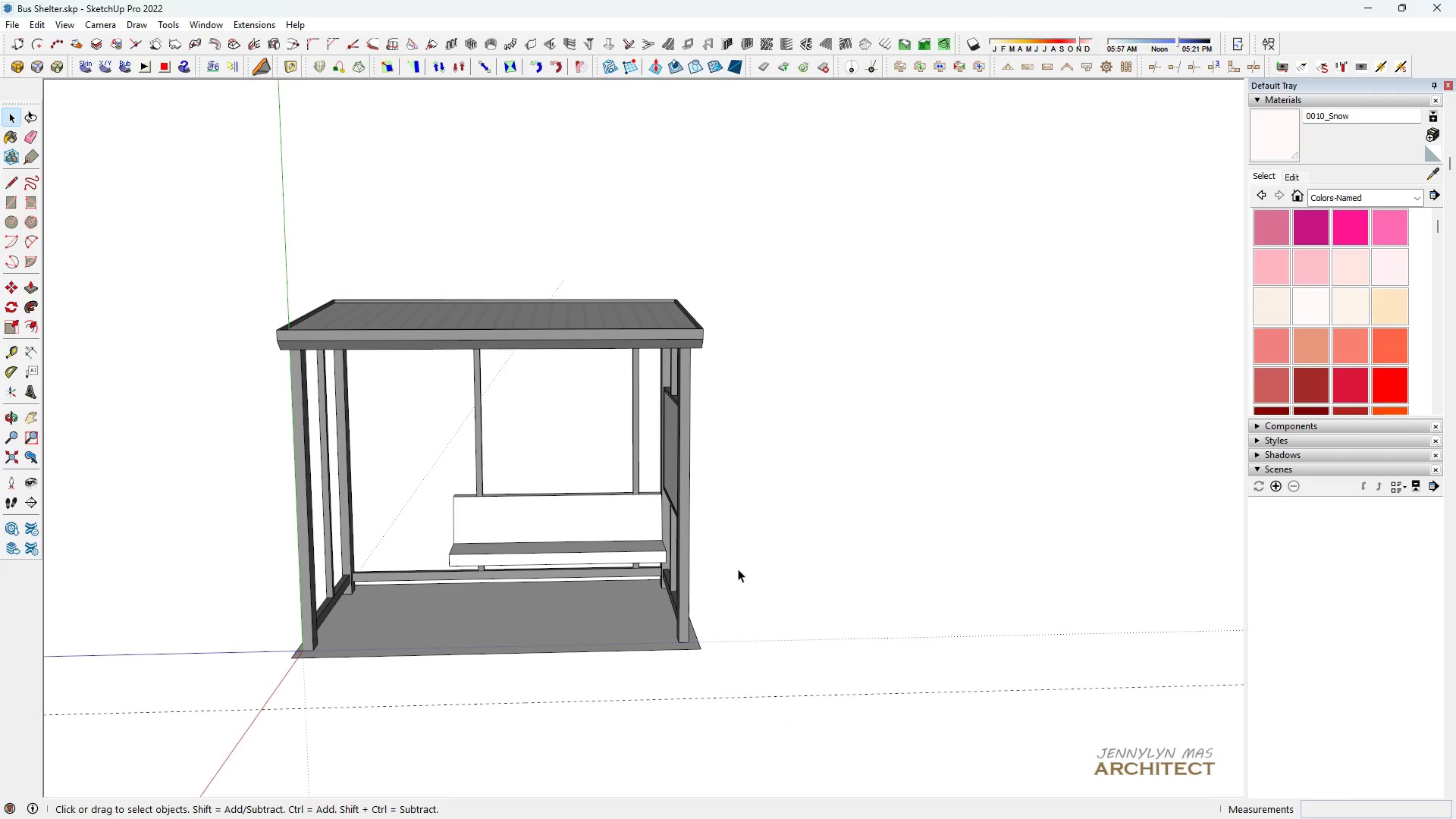 
scroll: coordinate [481, 487], scroll_direction: down, amount: 4.0
 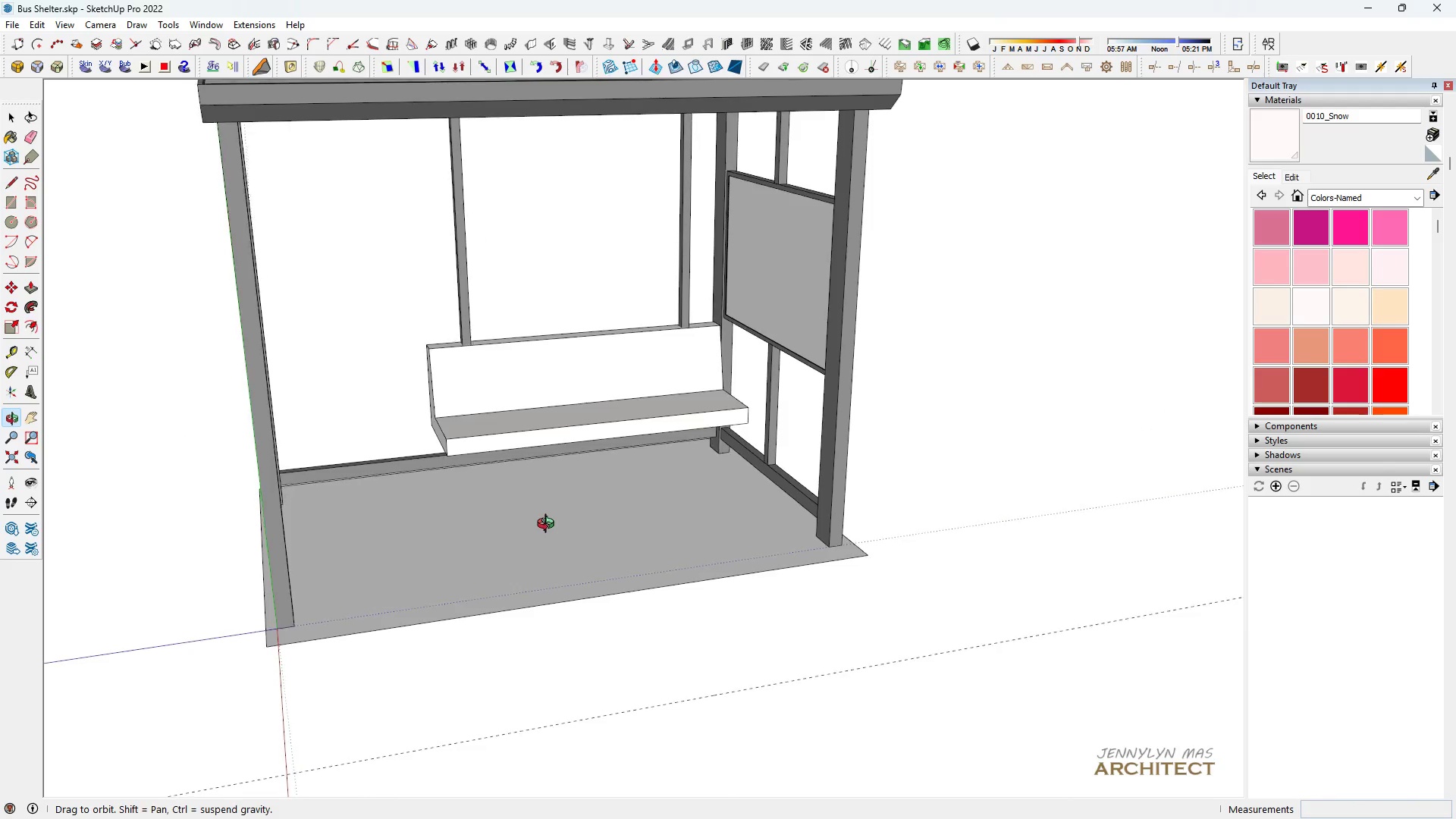 
left_click_drag(start_coordinate=[671, 477], to_coordinate=[696, 582])
 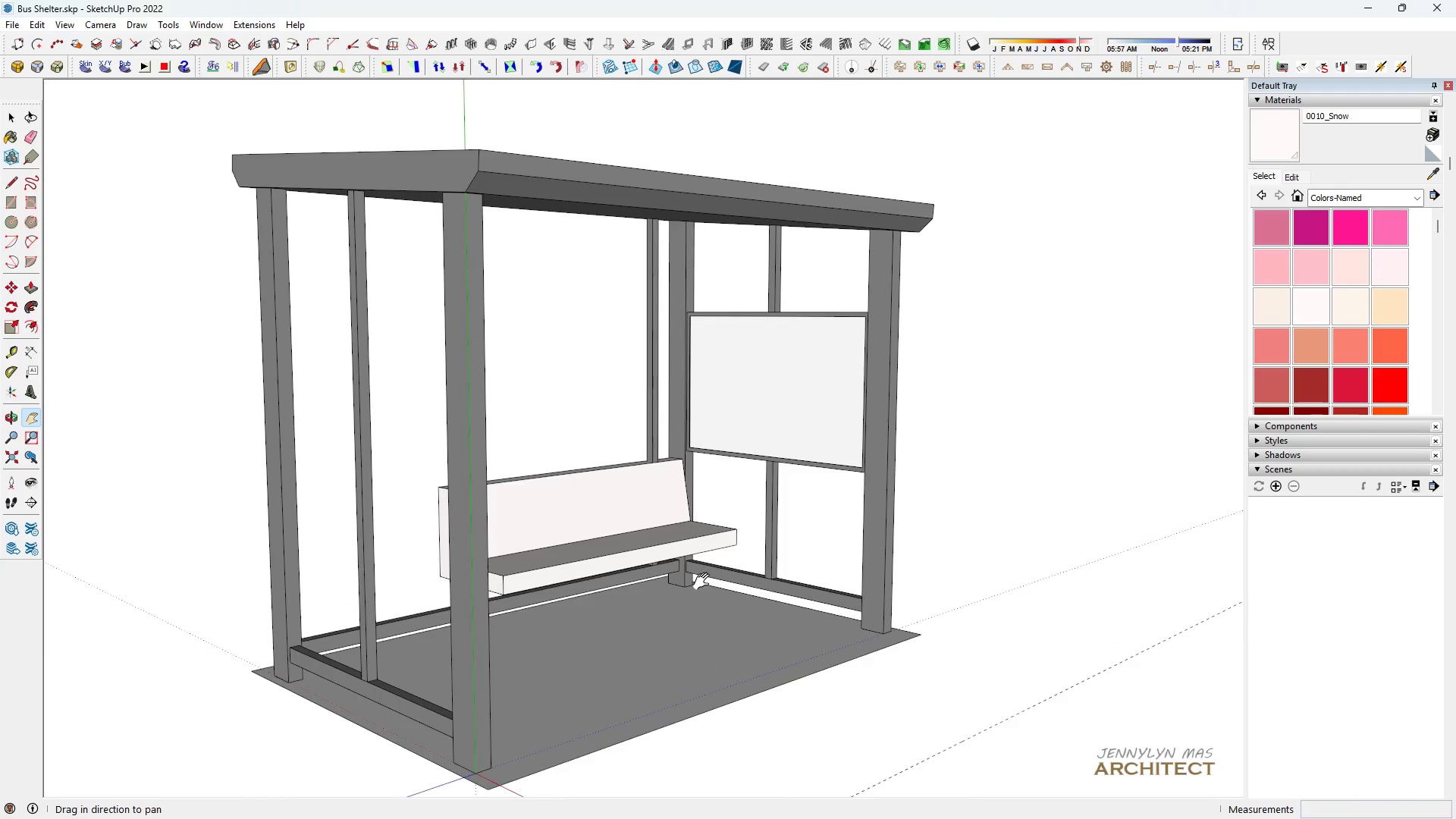 
scroll: coordinate [708, 585], scroll_direction: up, amount: 3.0
 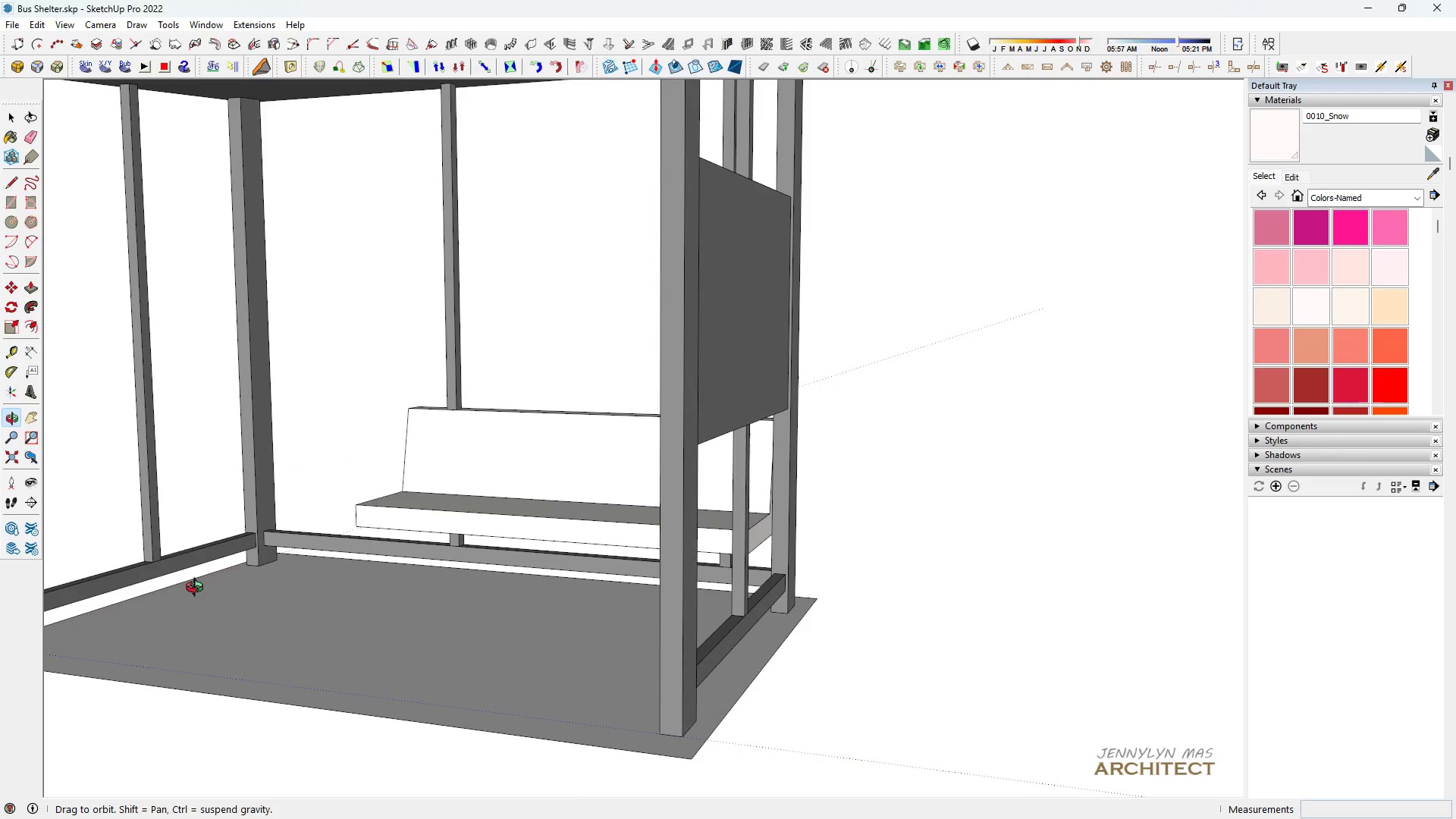 
scroll: coordinate [578, 603], scroll_direction: down, amount: 8.0
 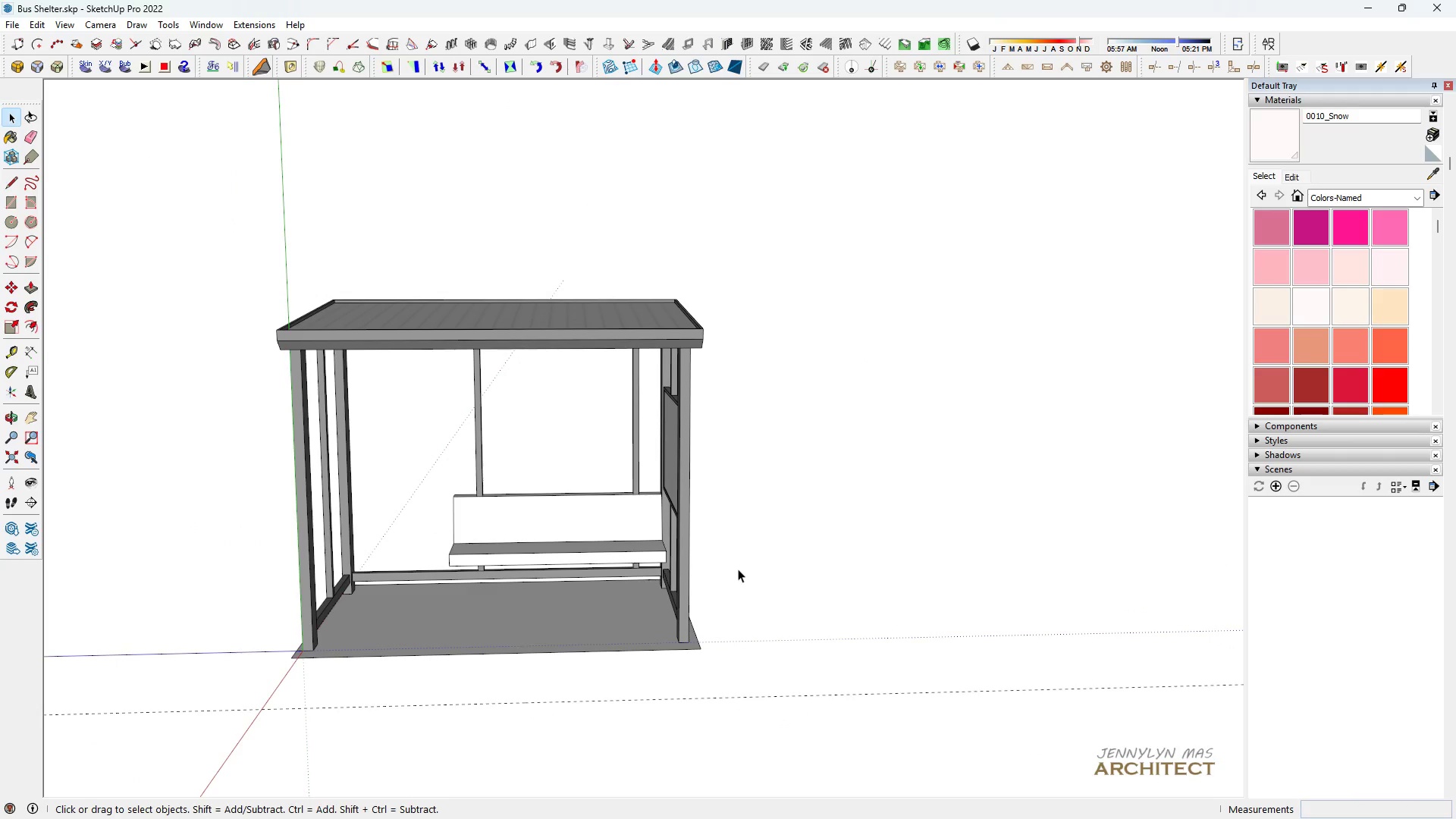 
double_click([738, 569])
 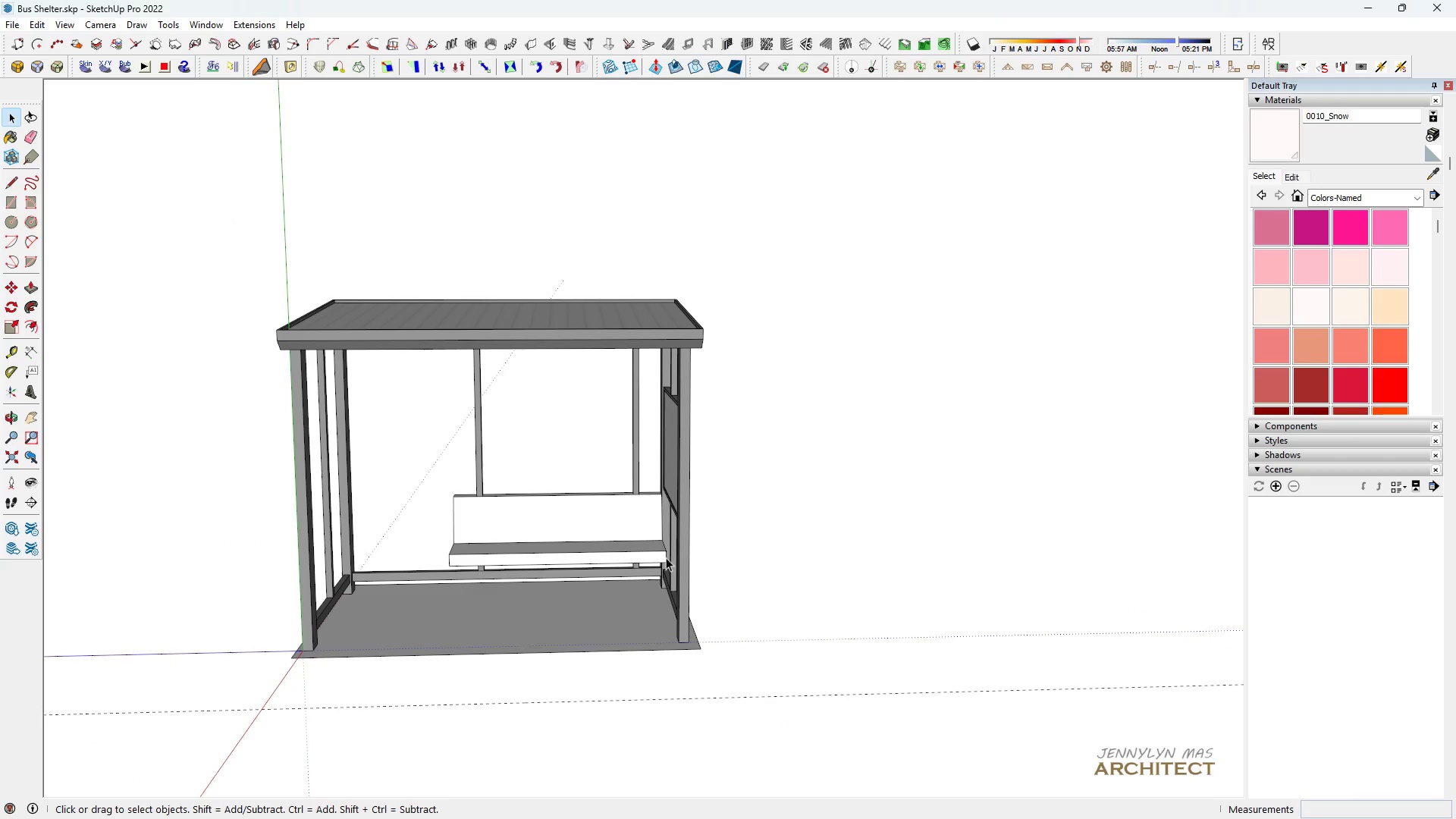 
type(hh)
 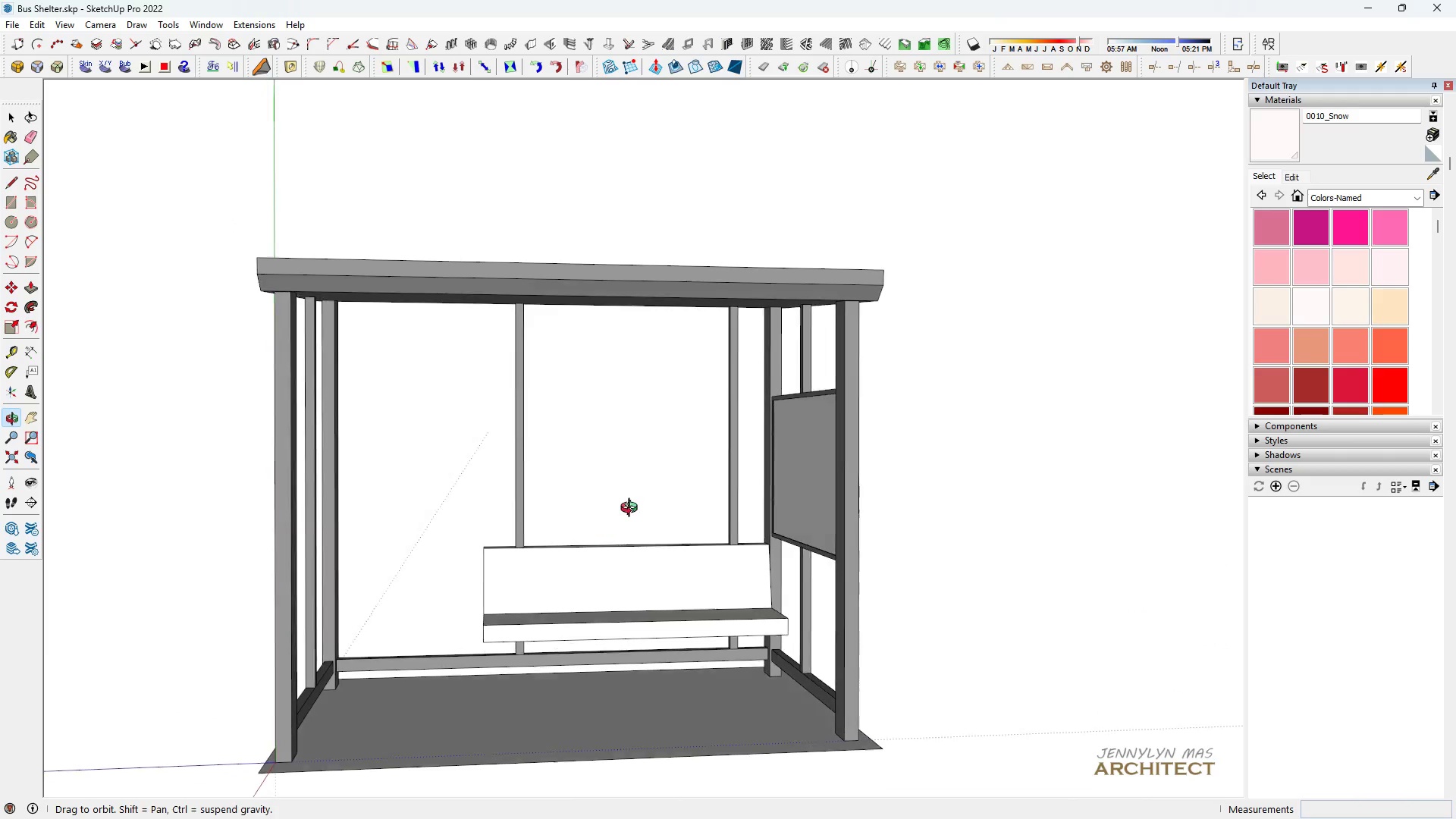 
left_click_drag(start_coordinate=[608, 497], to_coordinate=[676, 548])
 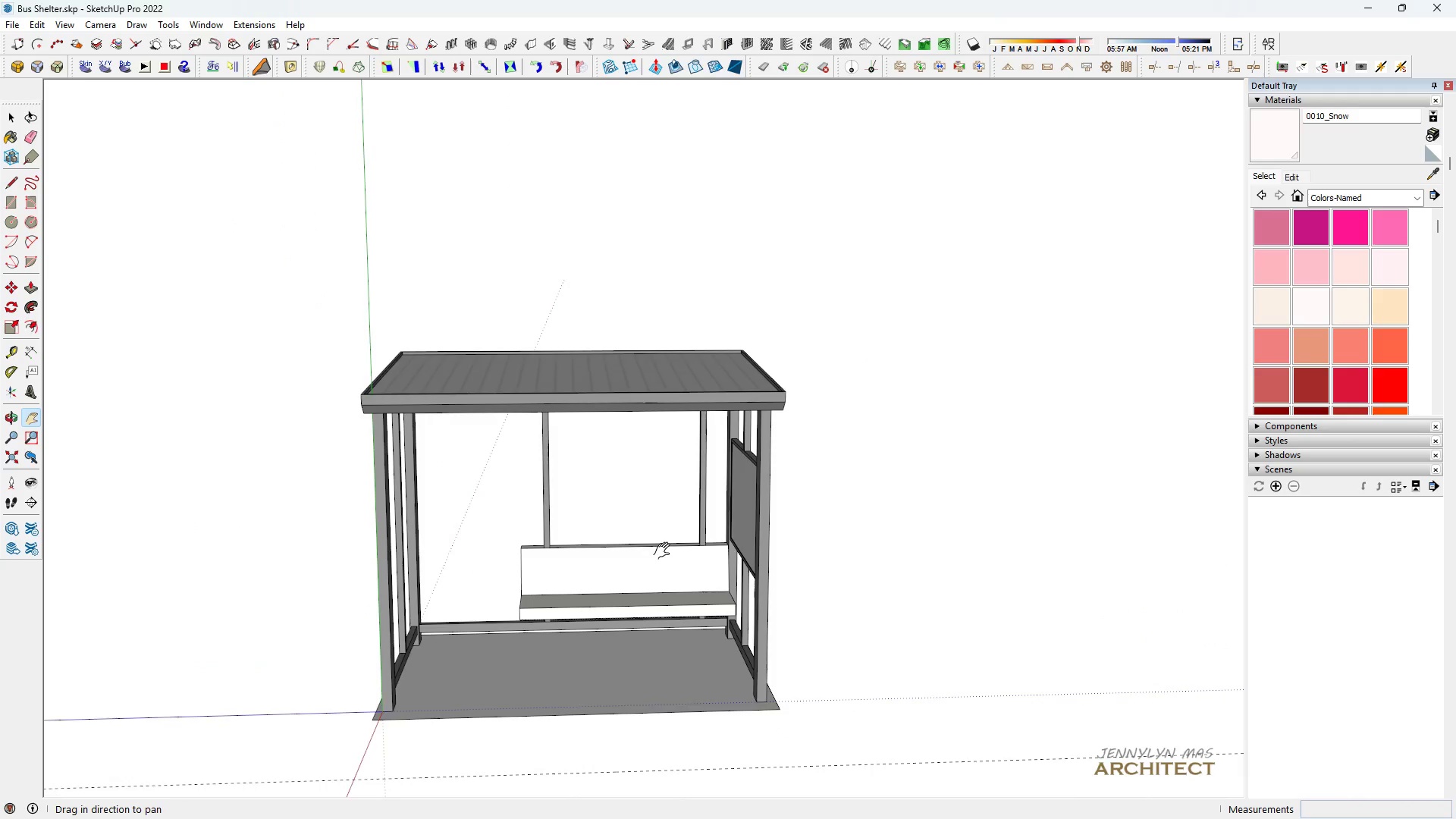 
scroll: coordinate [600, 580], scroll_direction: up, amount: 3.0
 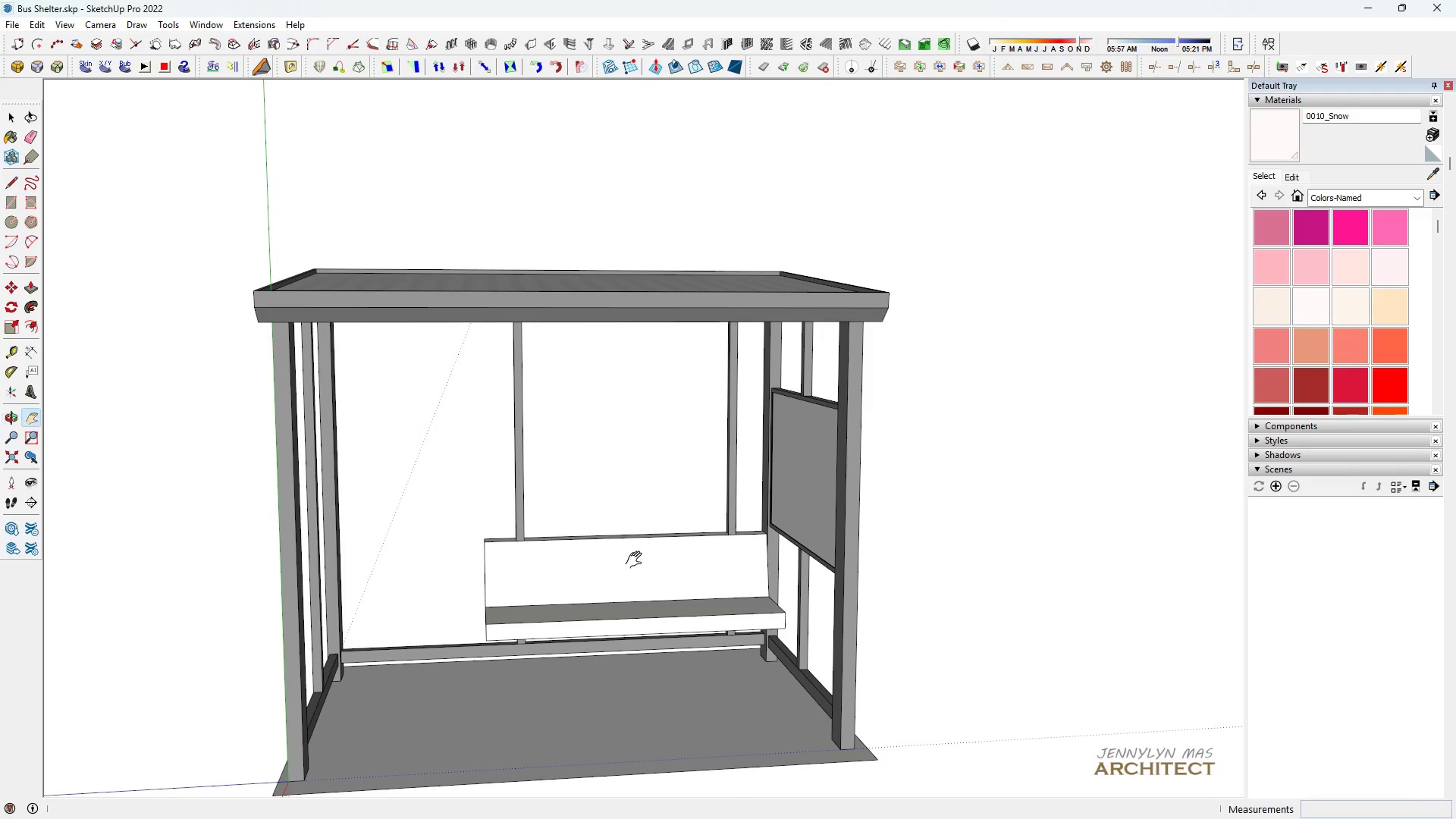 
key(Control+S)